 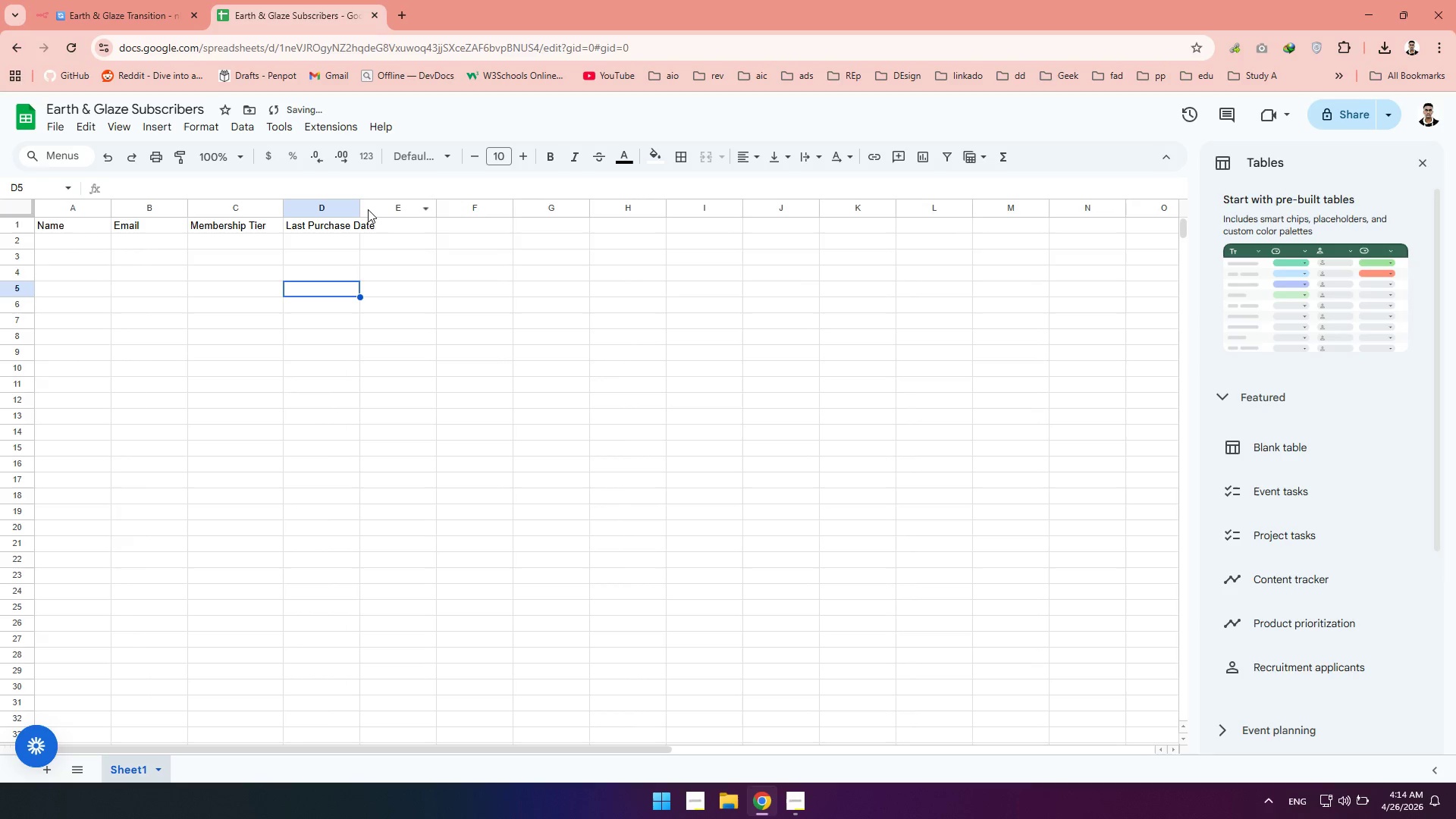 
left_click_drag(start_coordinate=[361, 206], to_coordinate=[391, 208])
 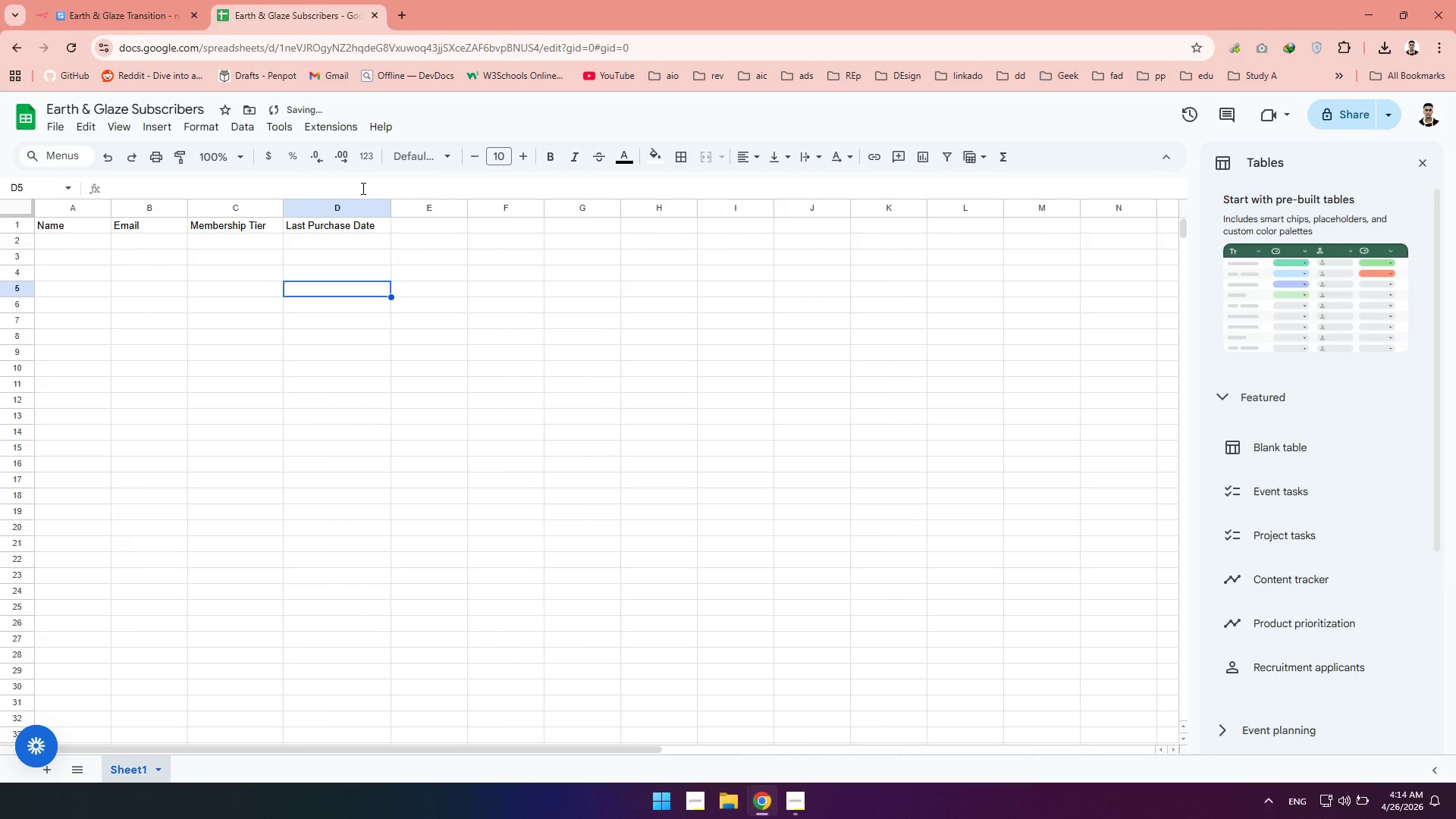 
left_click([362, 188])
 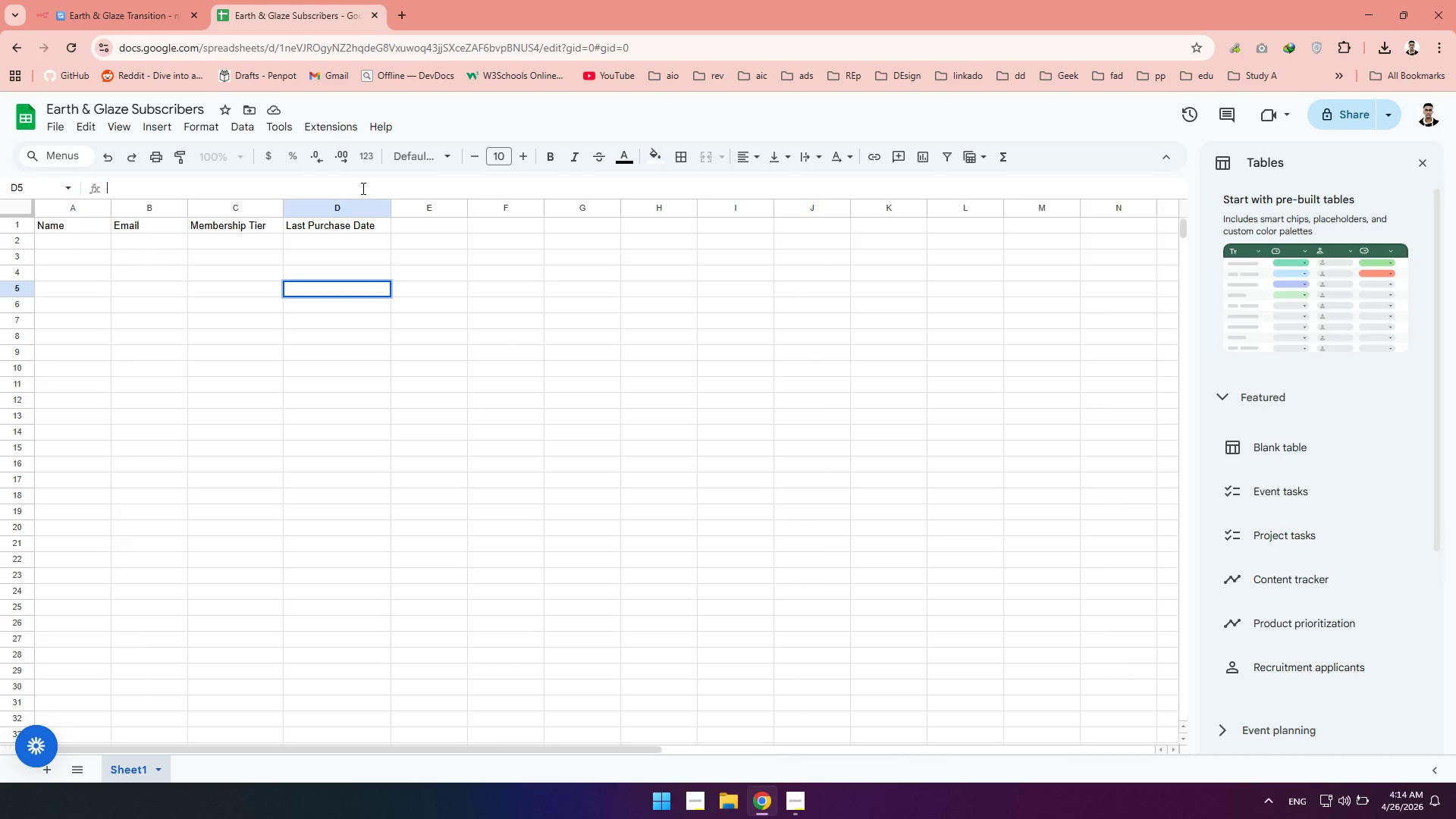 
wait(27.36)
 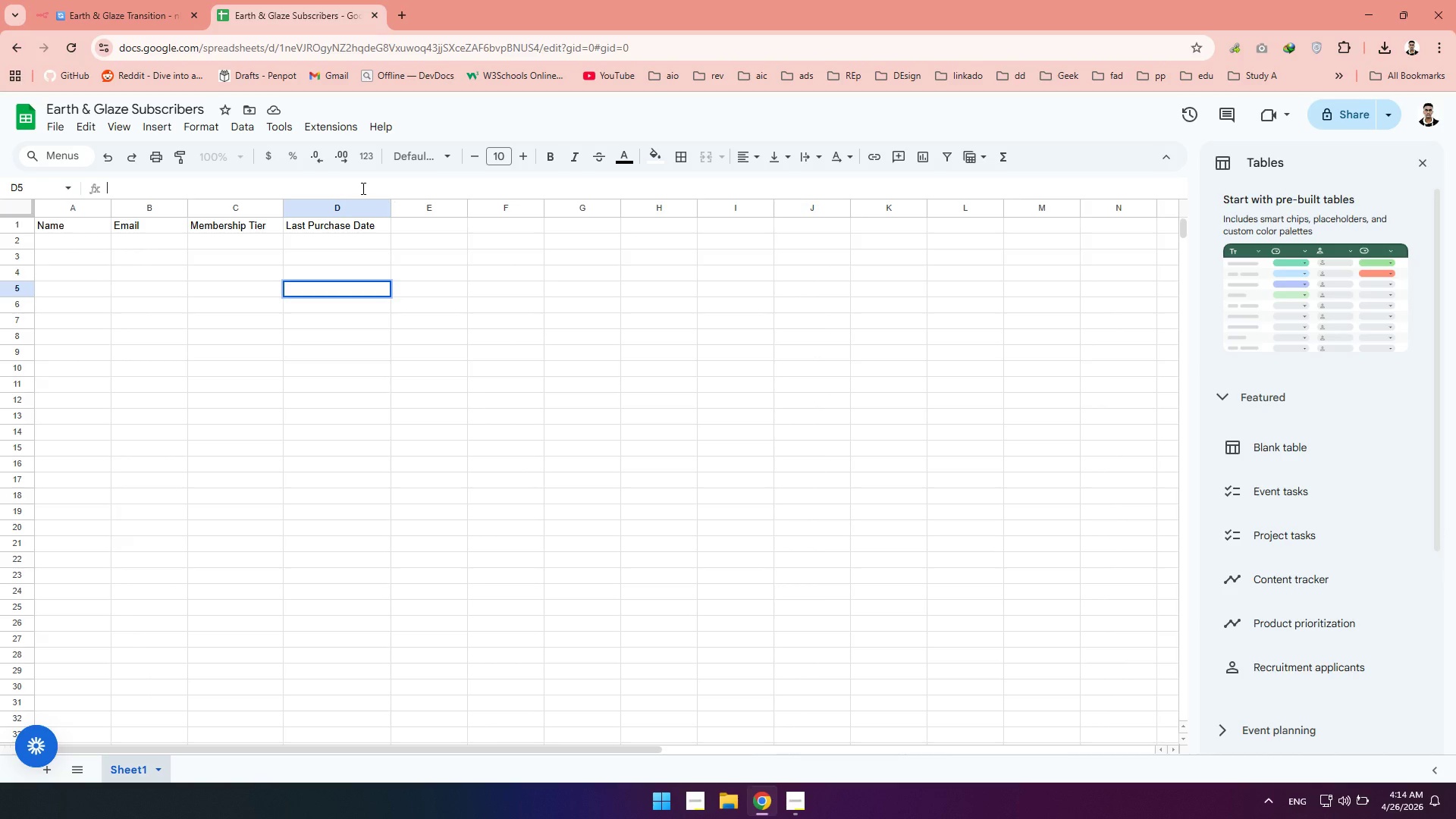 
left_click([68, 243])
 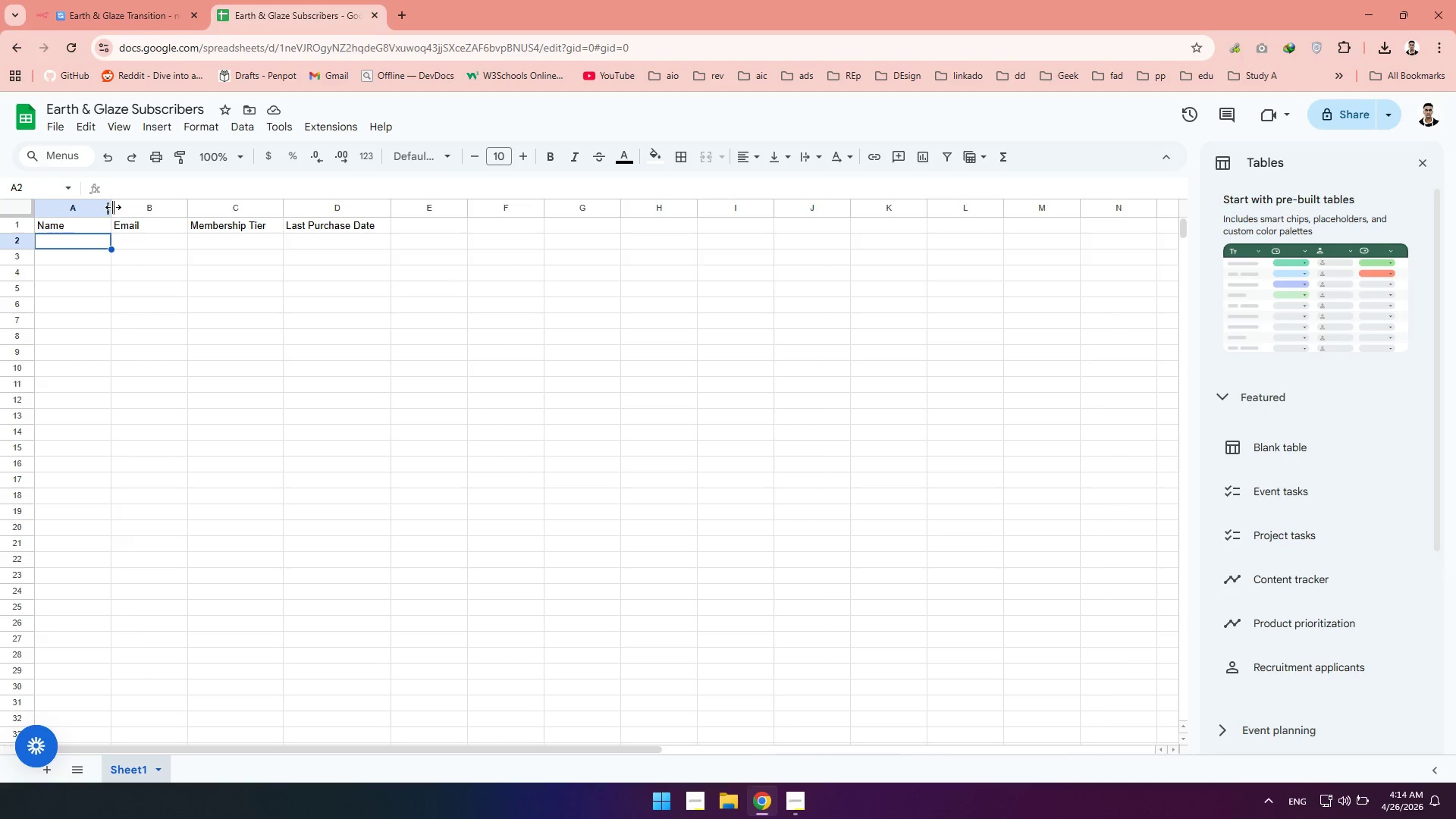 
left_click_drag(start_coordinate=[112, 206], to_coordinate=[177, 210])
 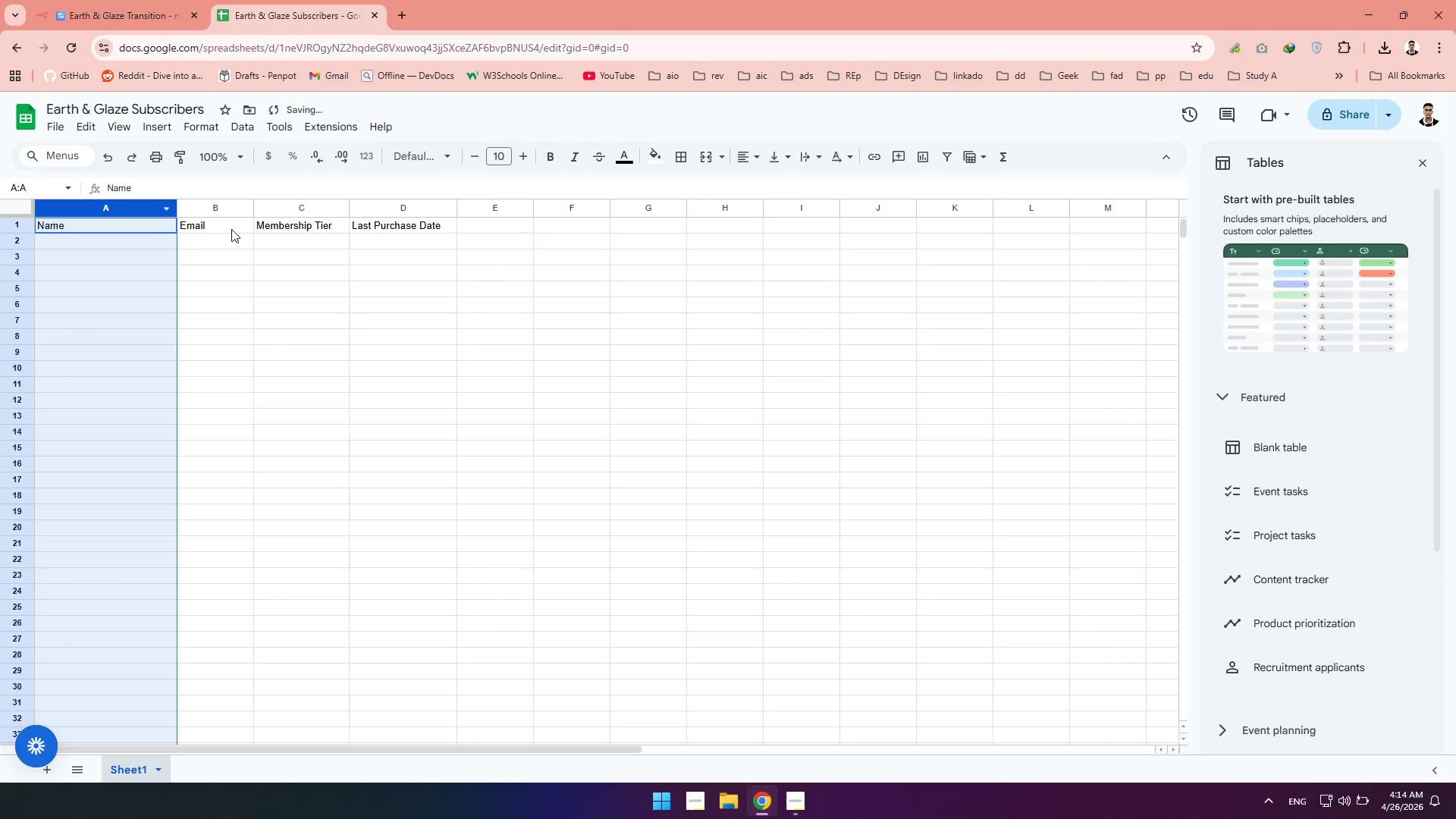 
left_click([211, 259])
 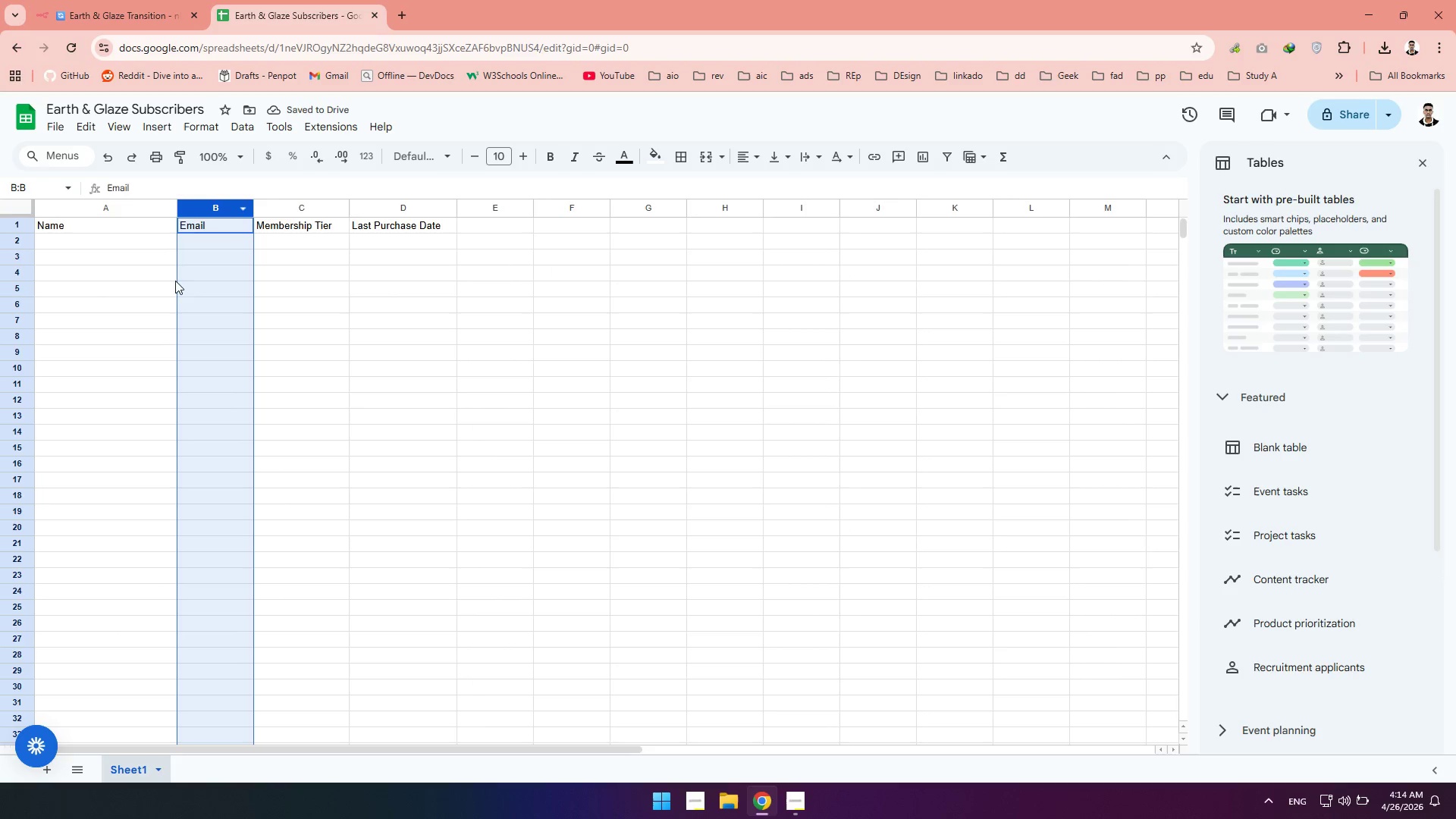 
left_click([146, 276])
 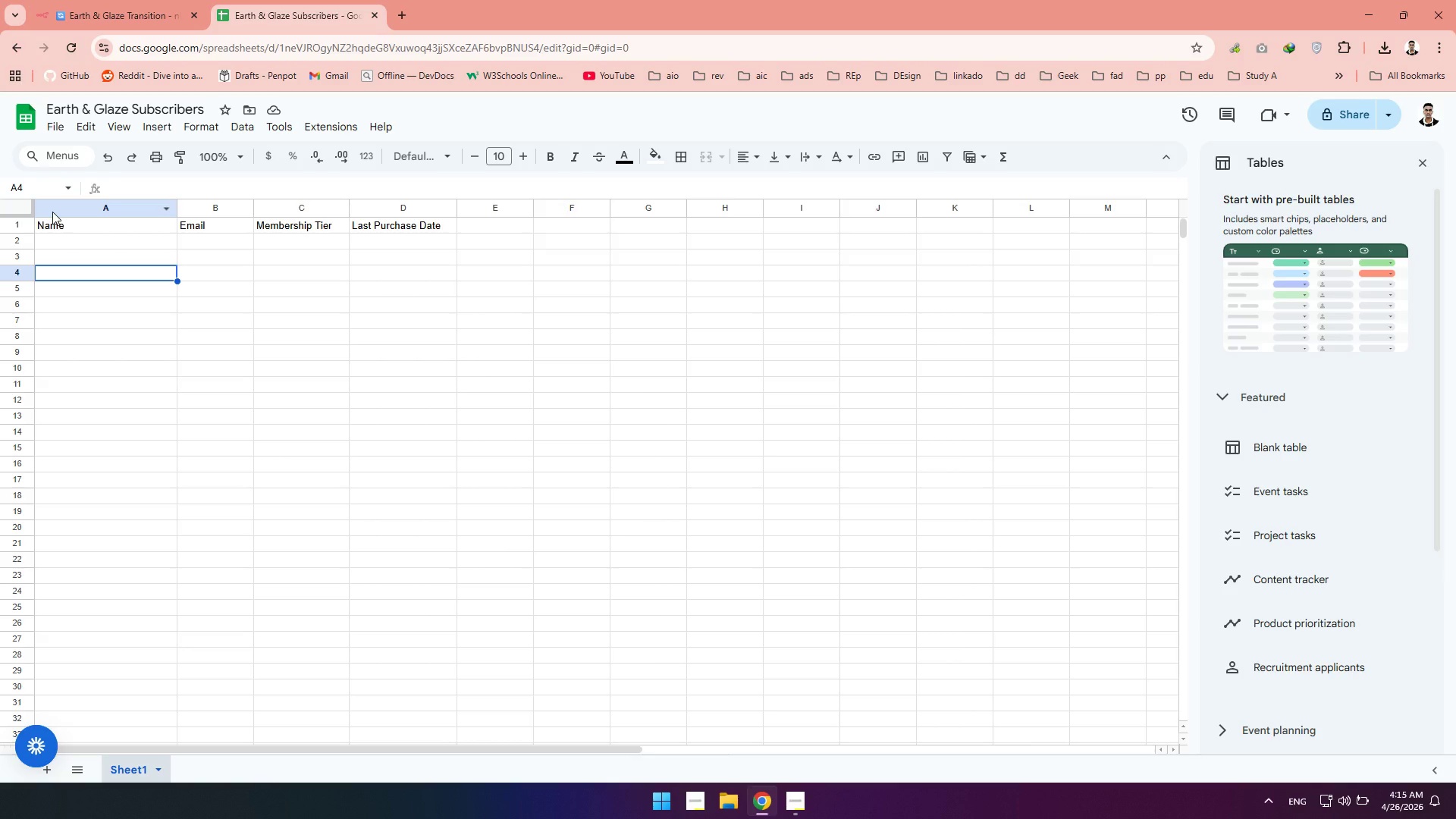 
wait(10.84)
 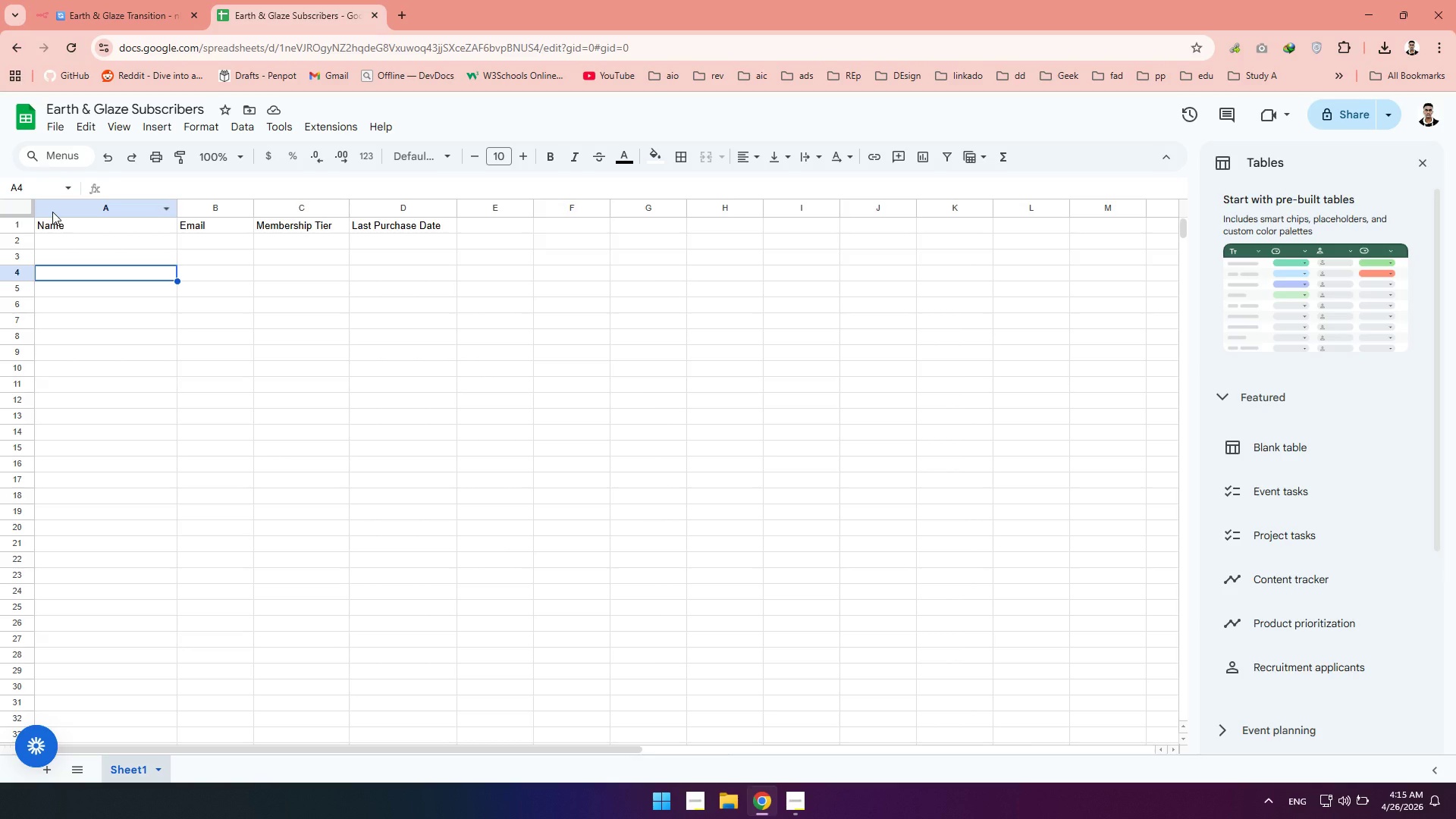 
left_click([52, 231])
 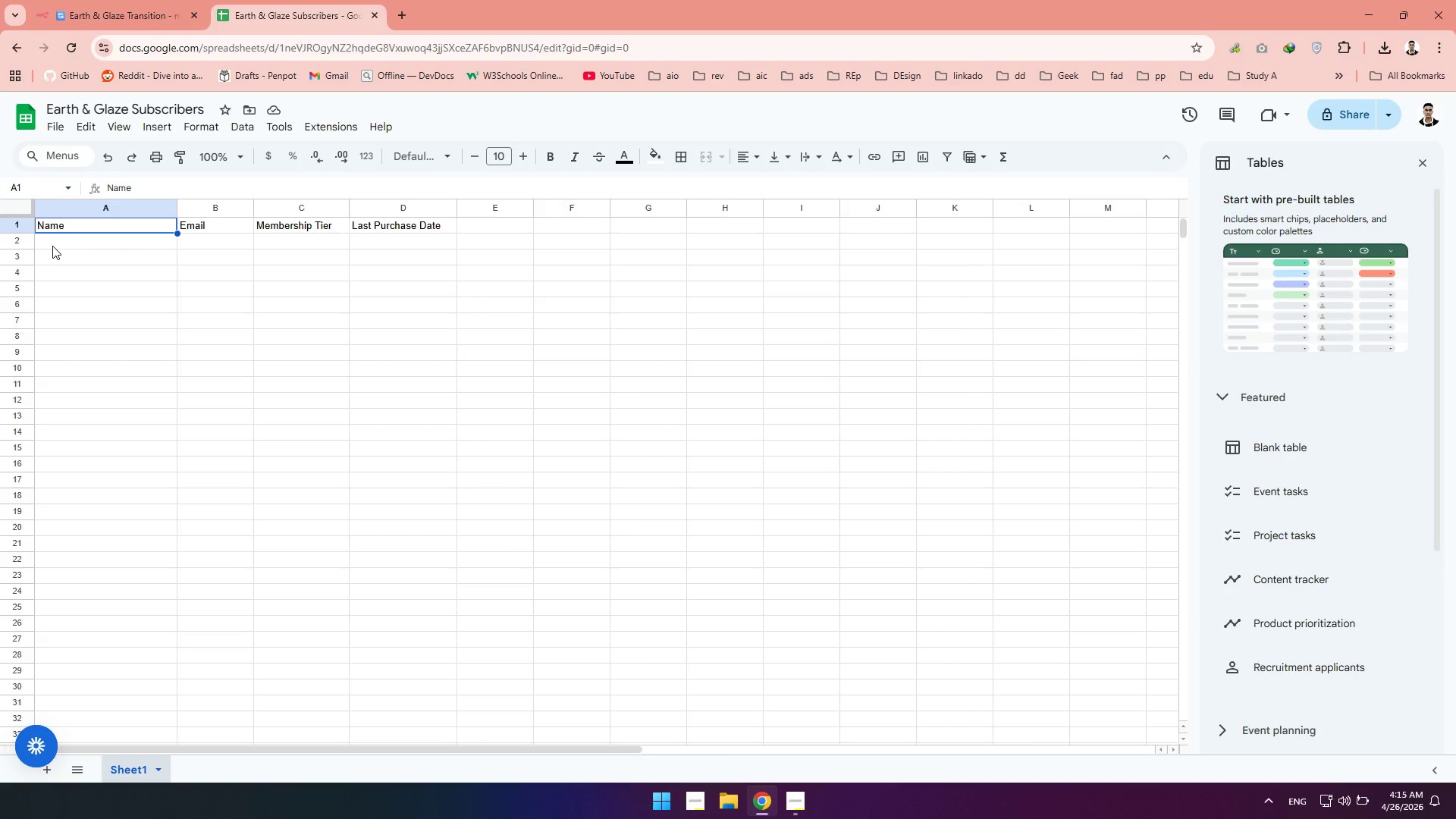 
left_click([52, 246])
 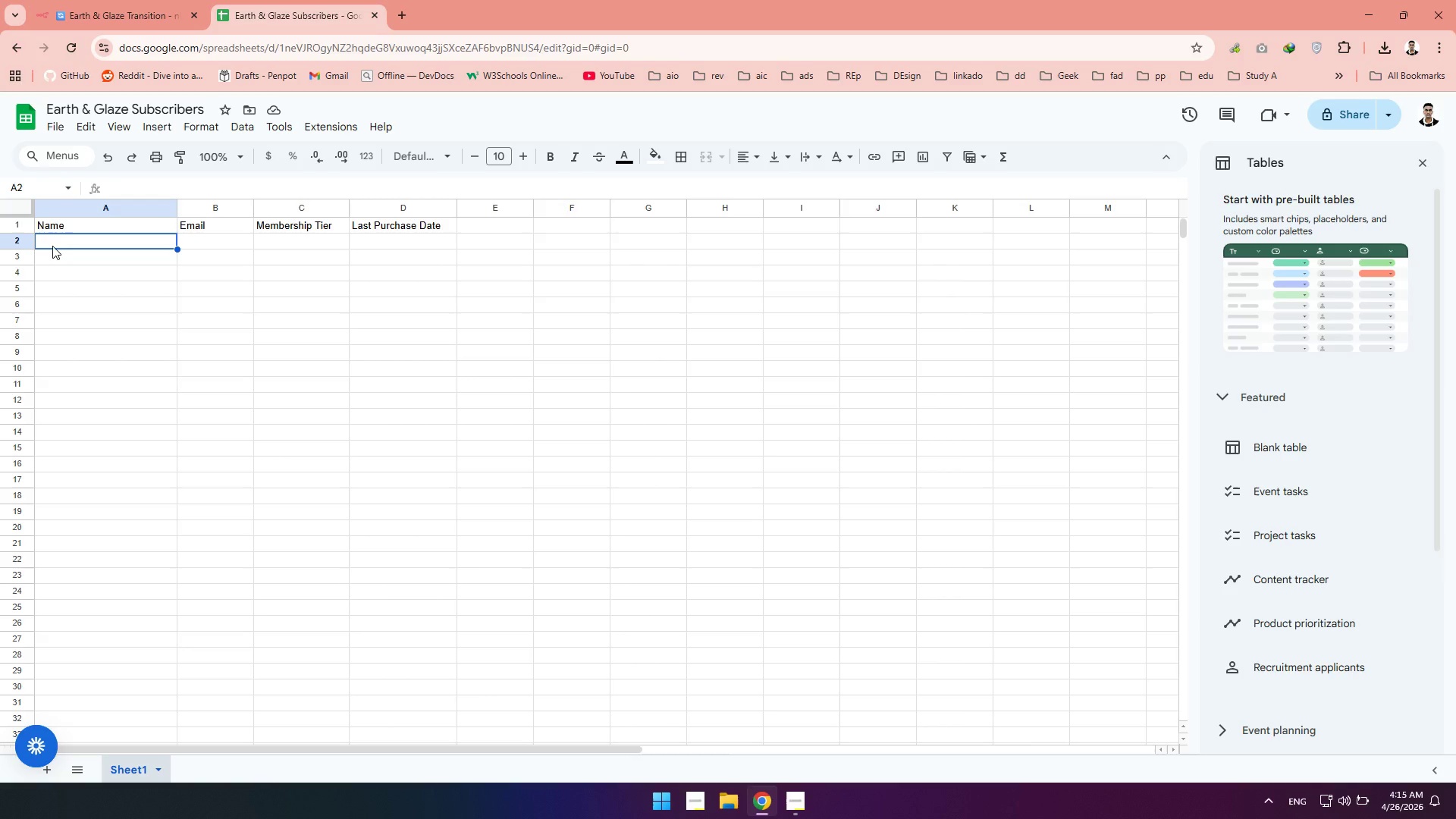 
hold_key(key=ShiftLeft, duration=1.51)
 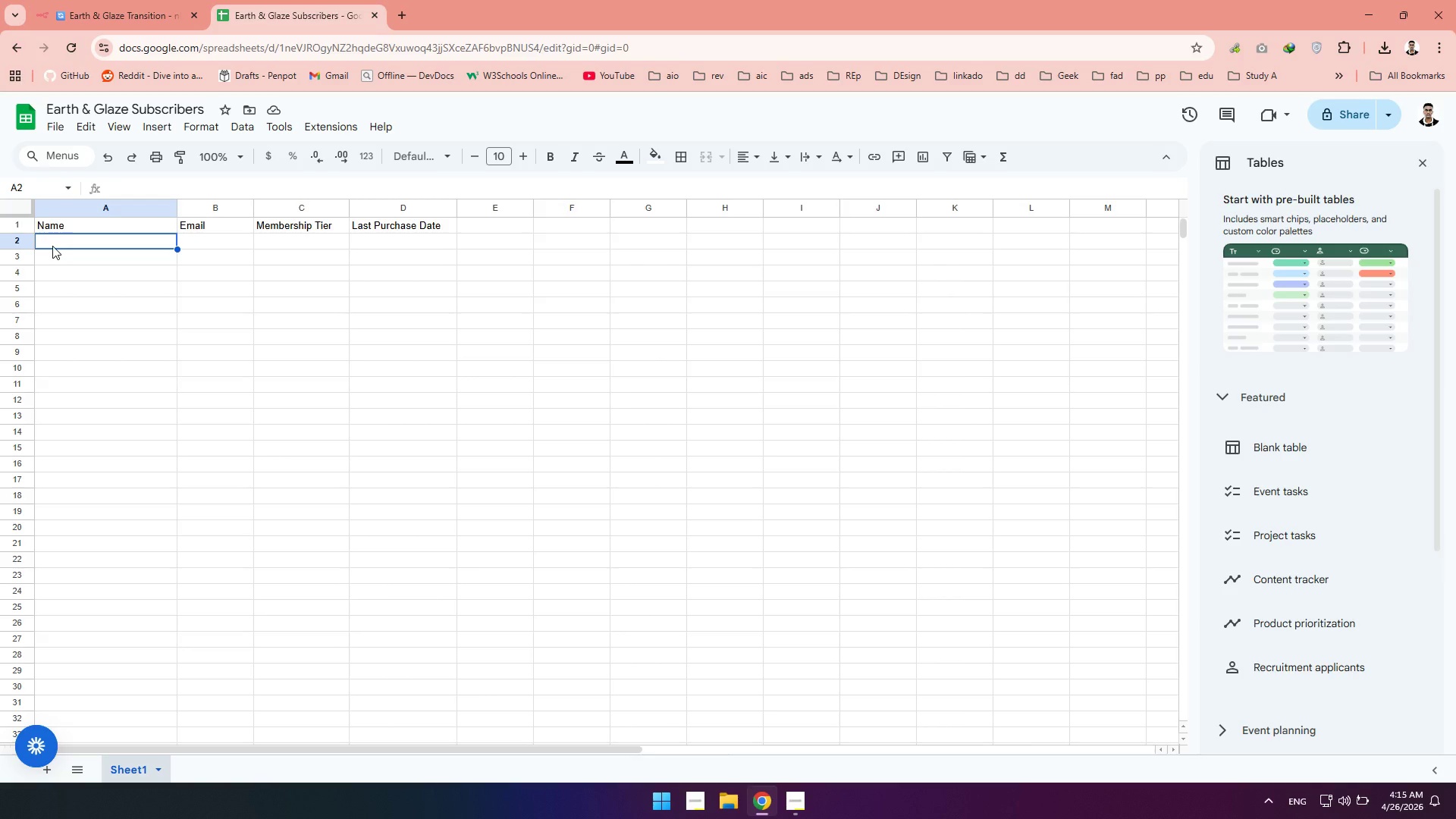 
hold_key(key=ShiftLeft, duration=1.5)
 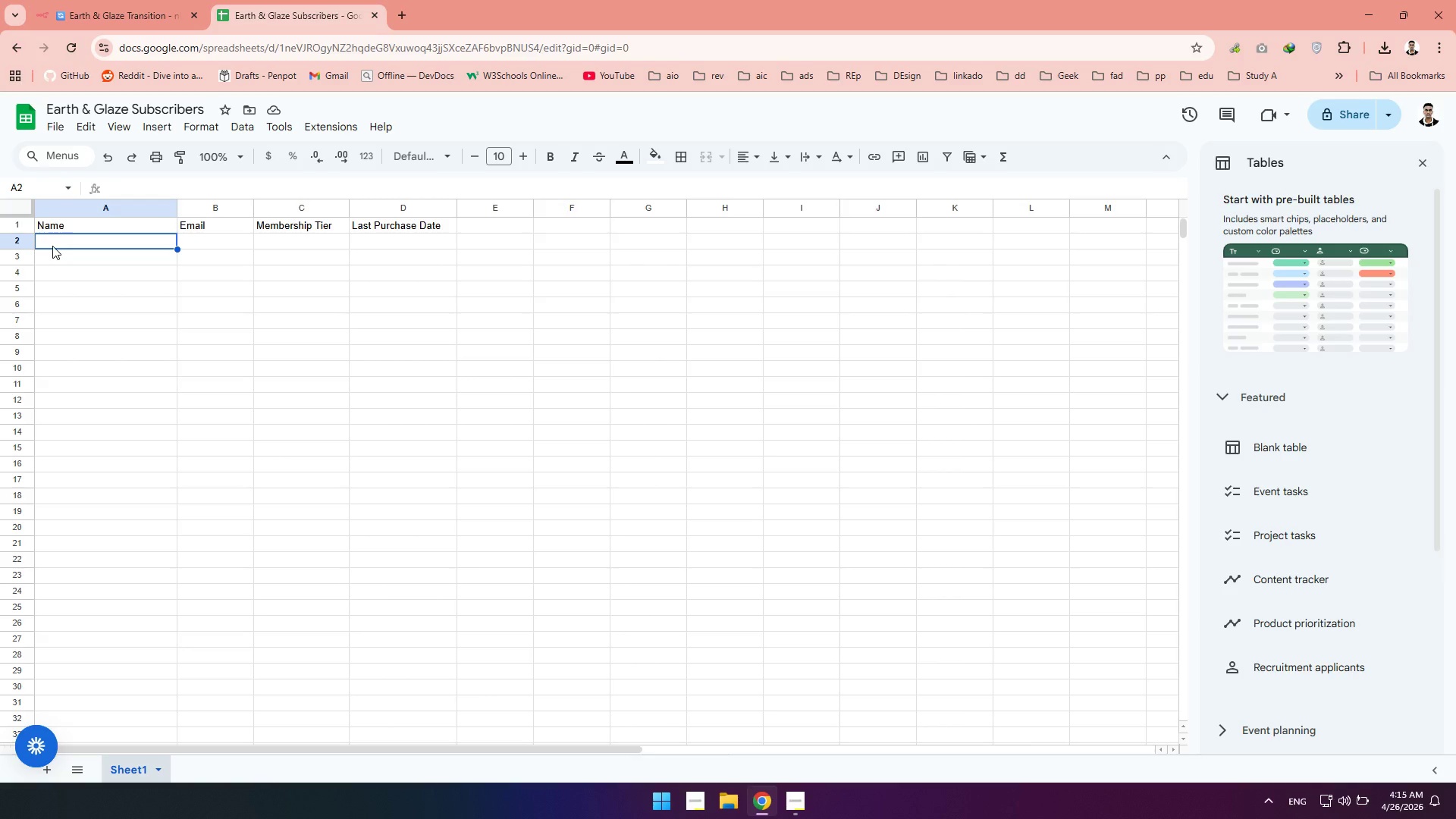 
hold_key(key=ShiftLeft, duration=1.53)
 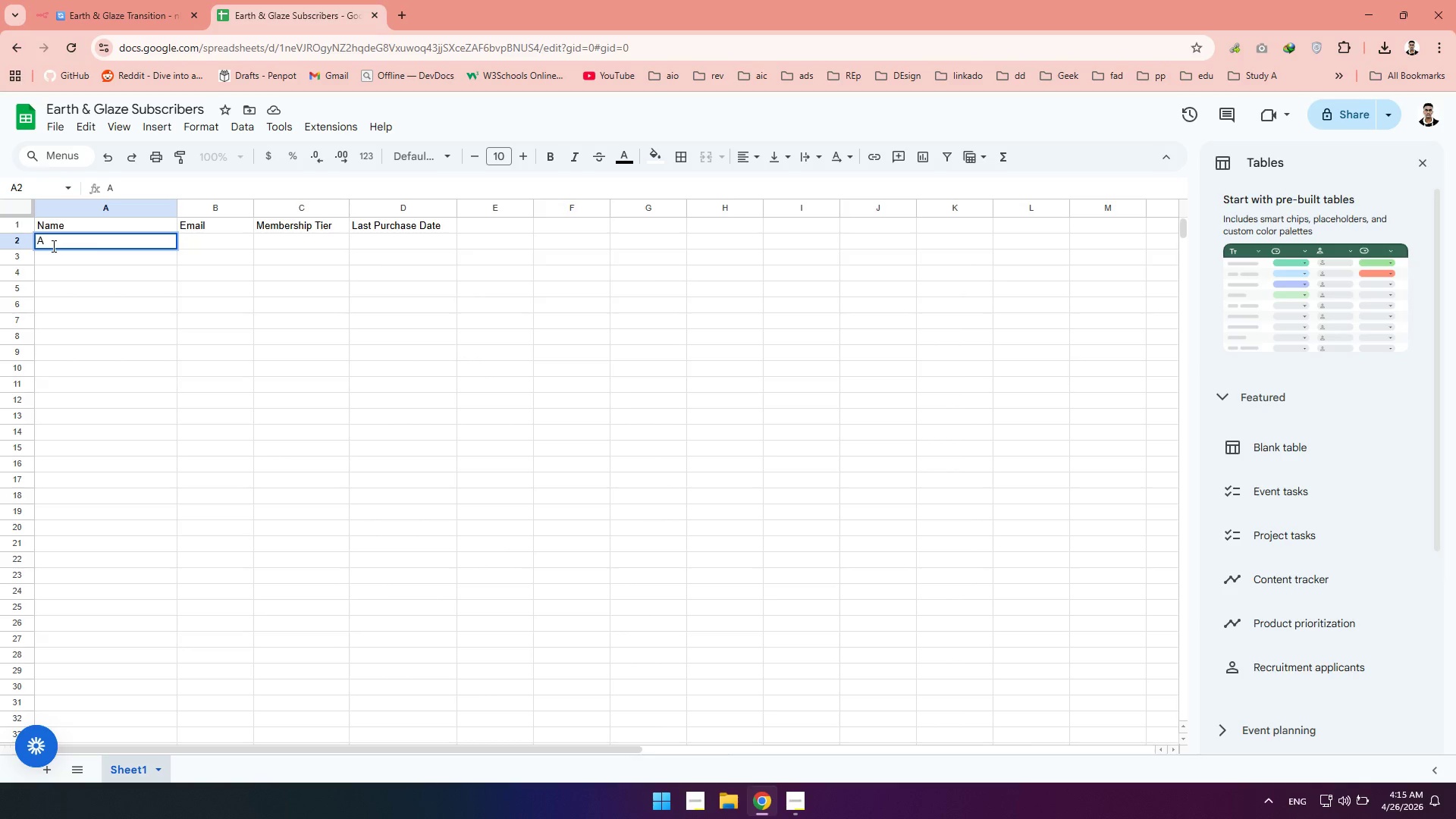 
type(Amelia Stone)
 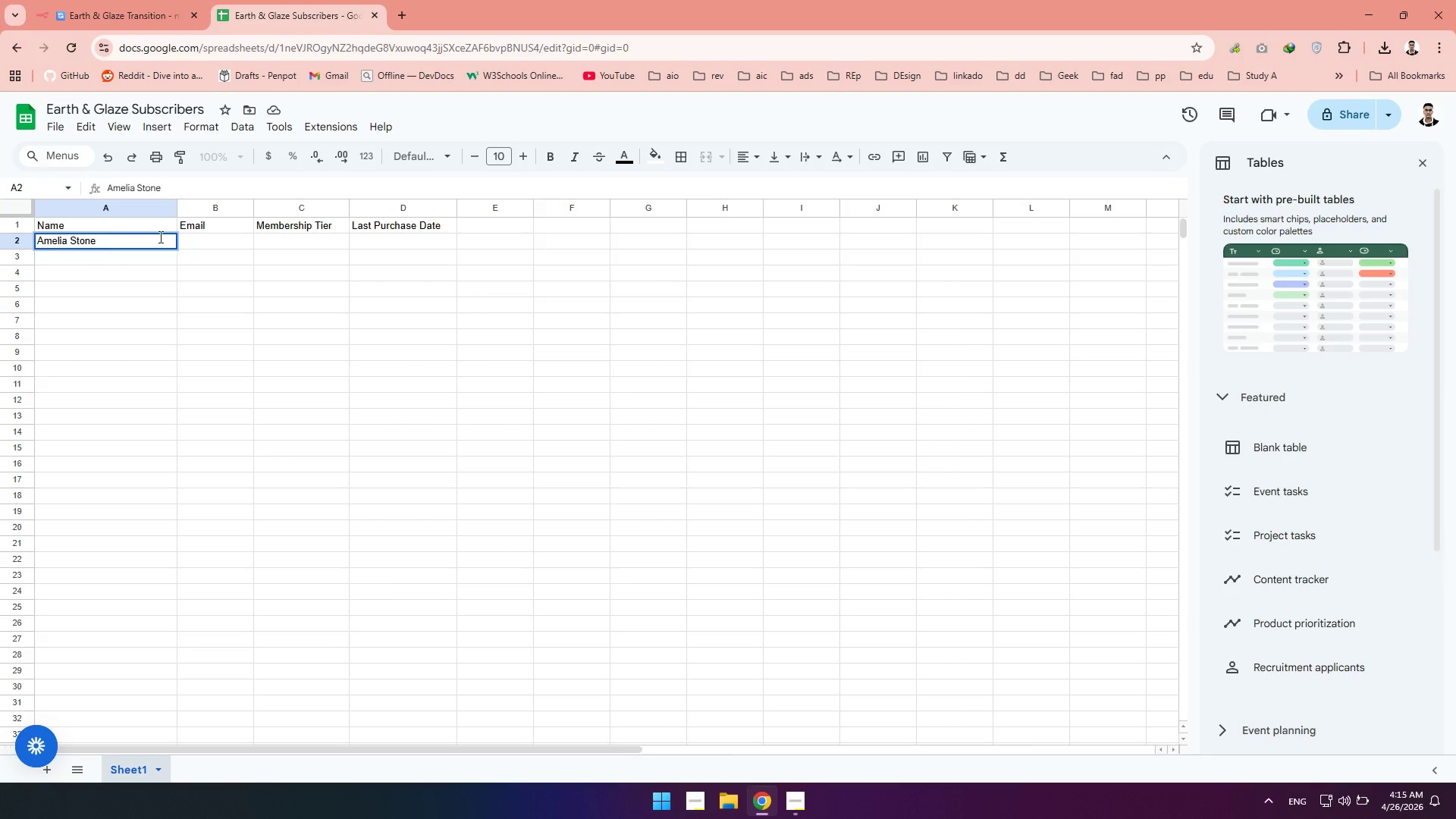 
left_click([218, 237])
 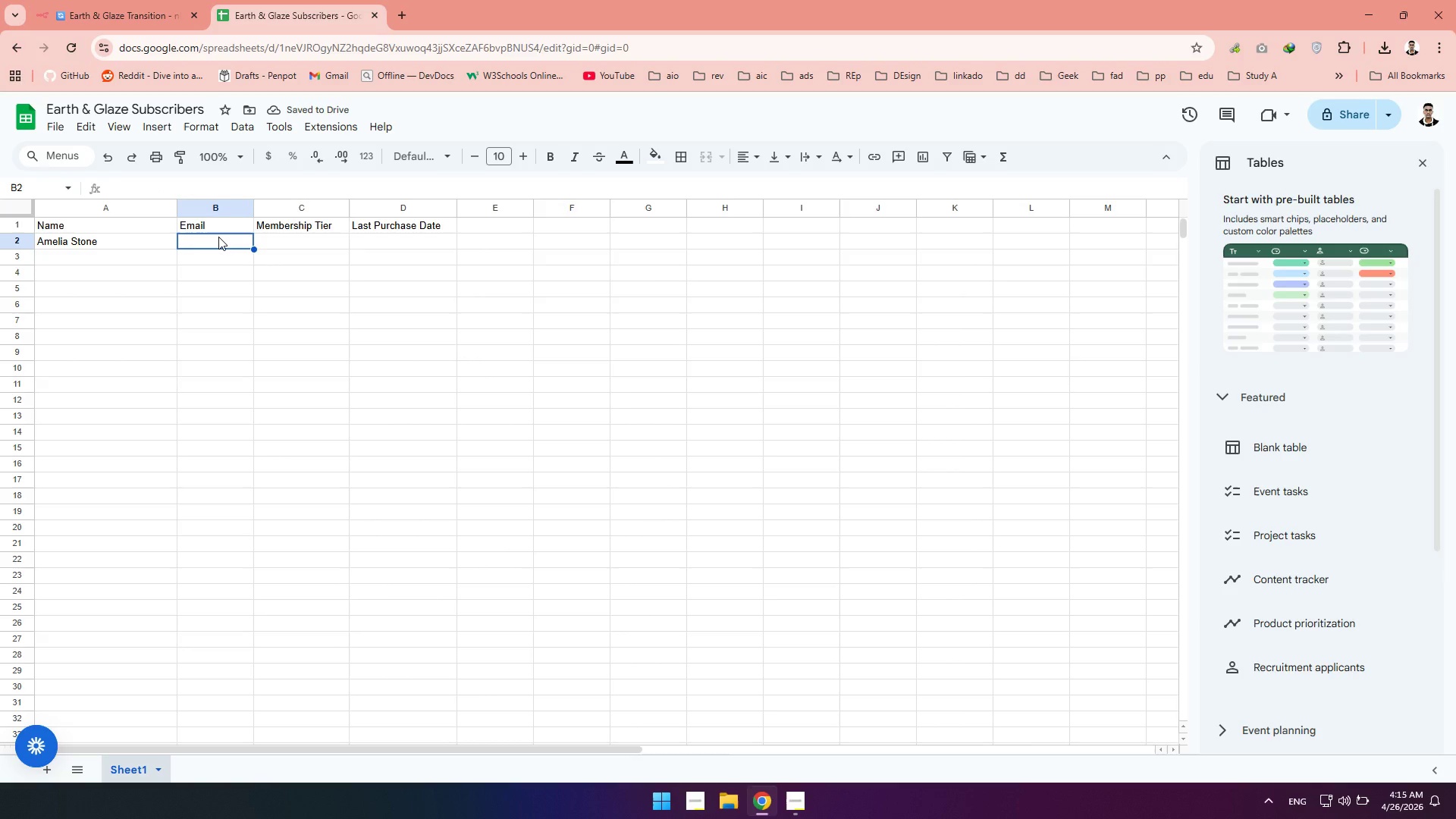 
type(Amelia@gmail.com)
 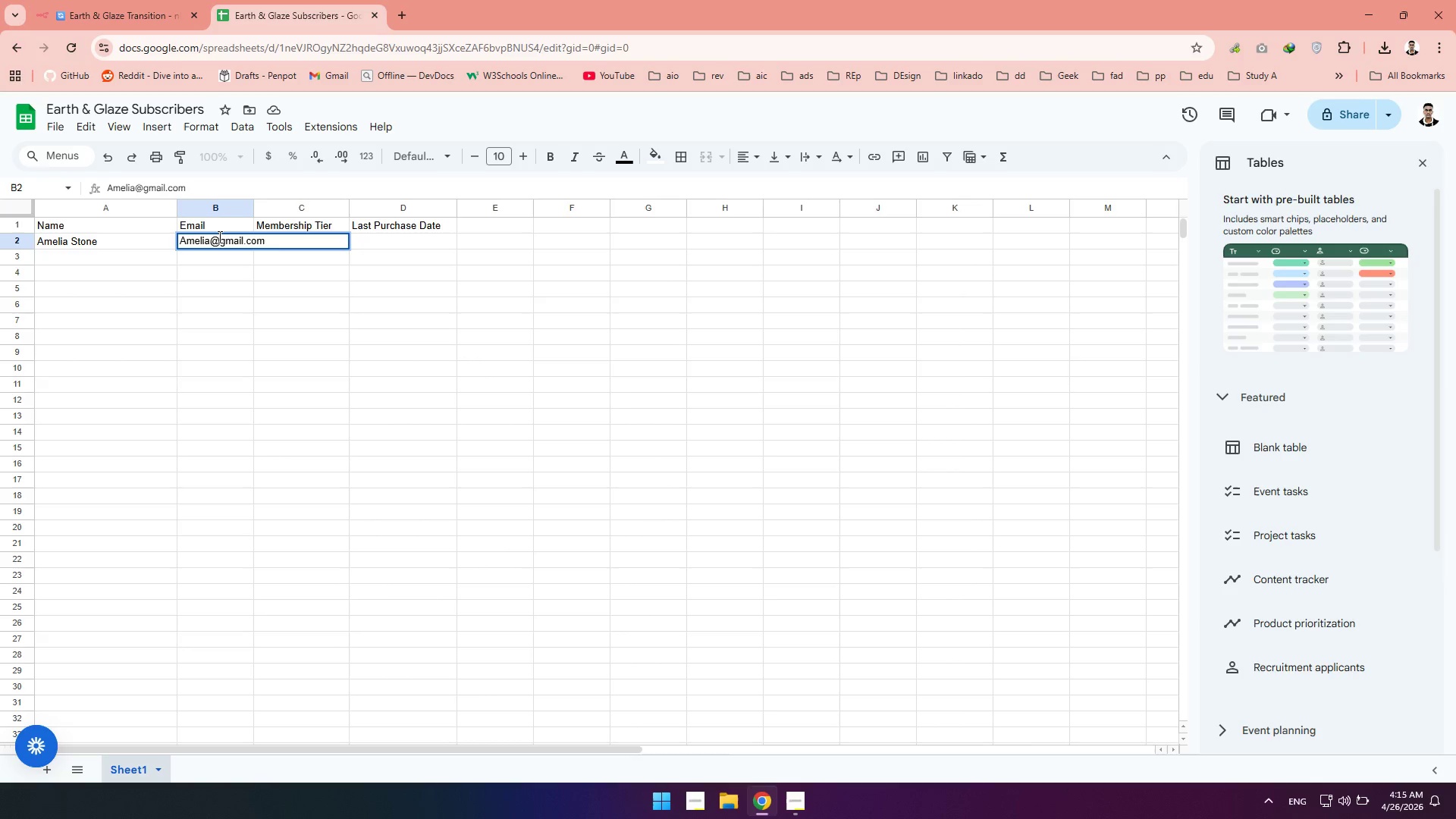 
left_click([297, 275])
 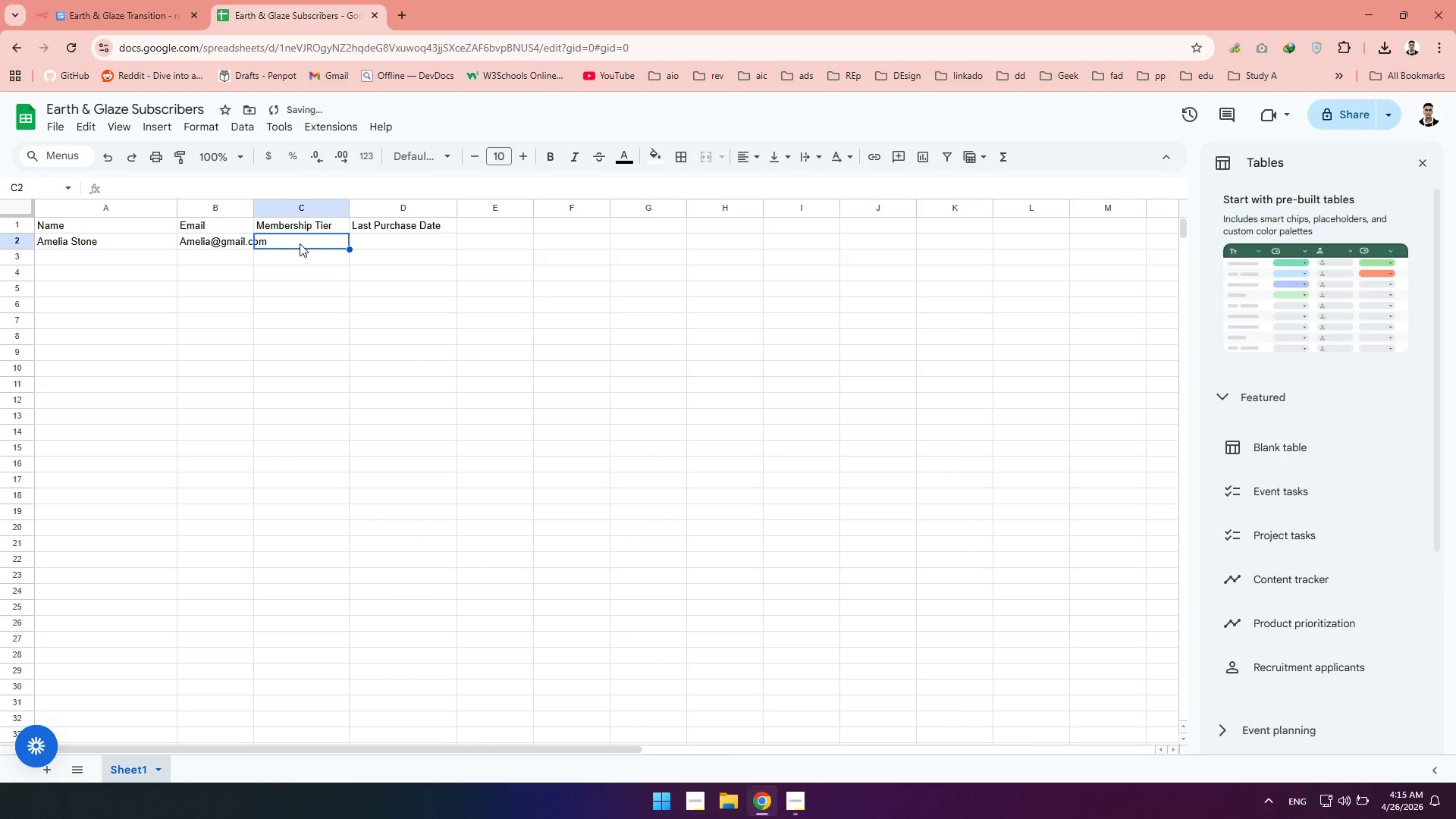 
type(VIP)
 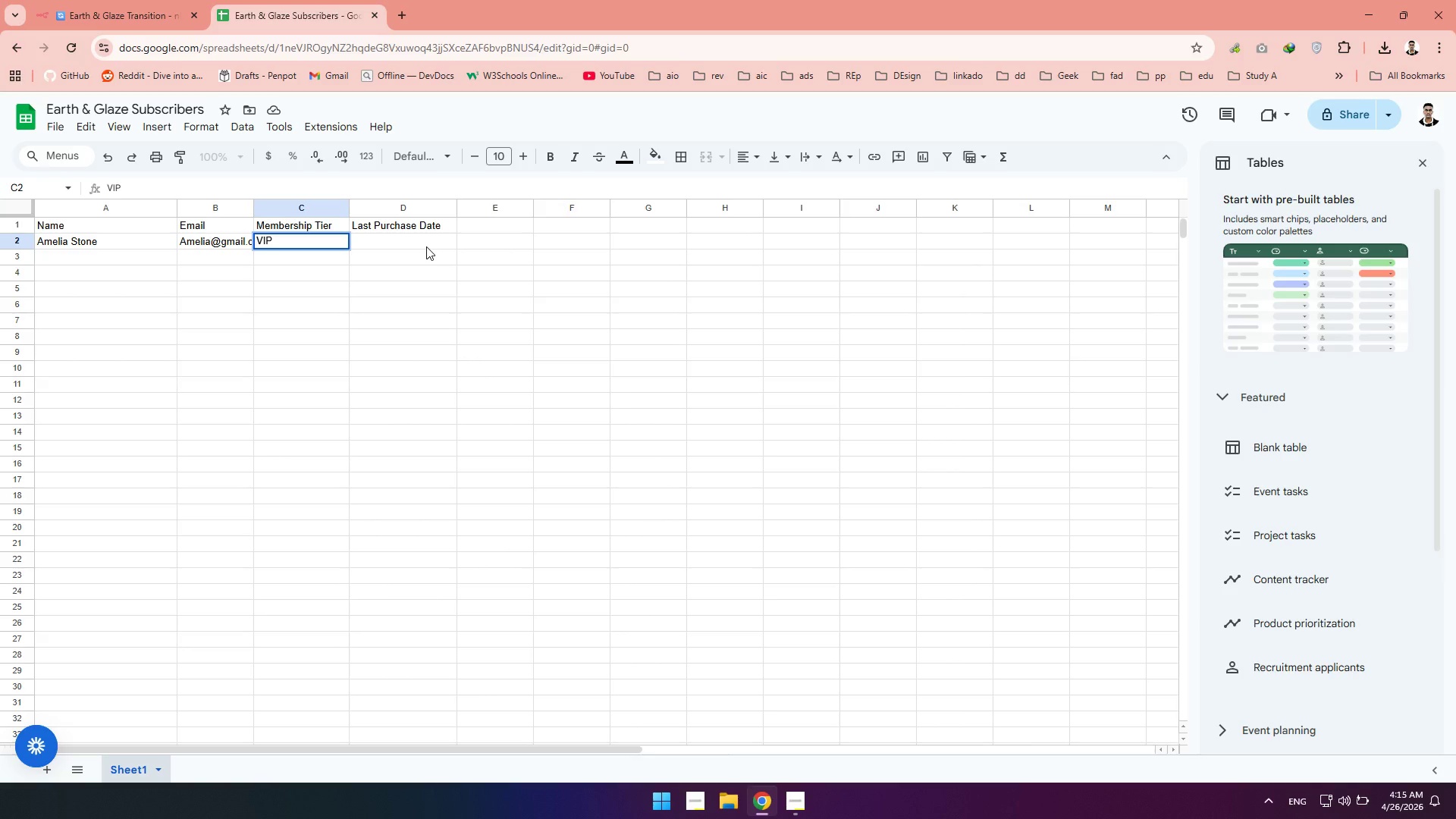 
wait(7.73)
 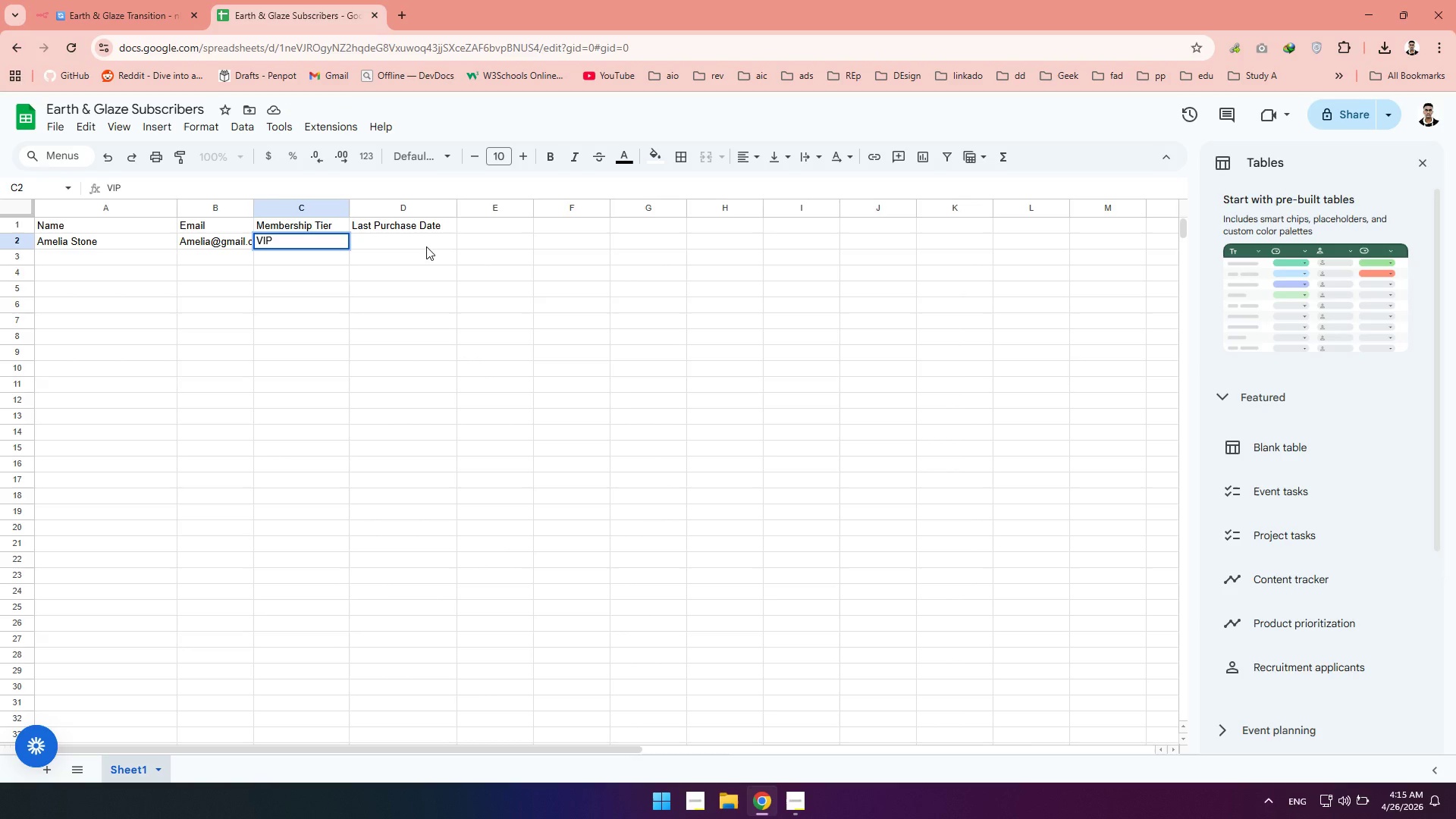 
left_click([426, 246])
 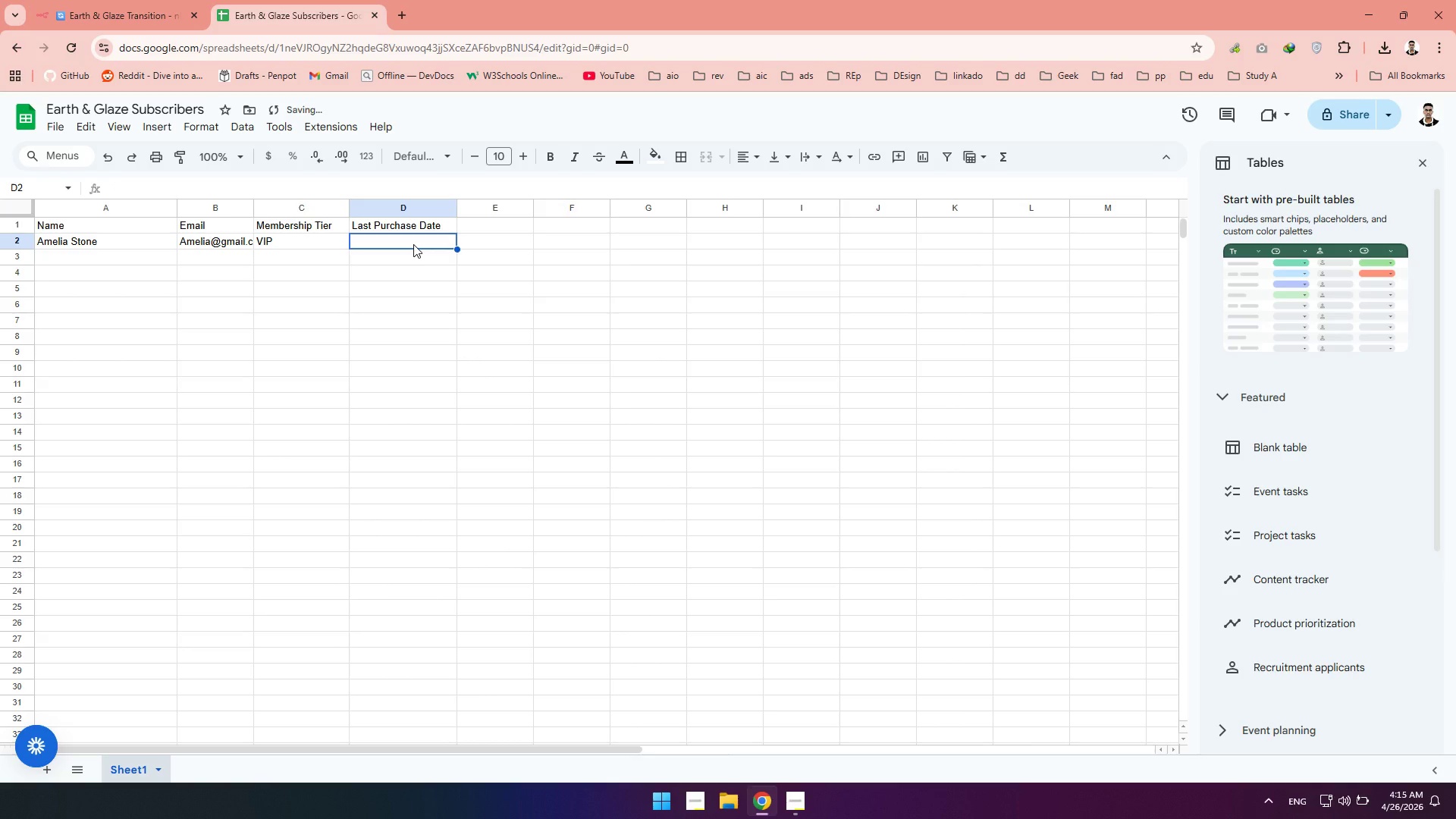 
type(2024-03-15)
 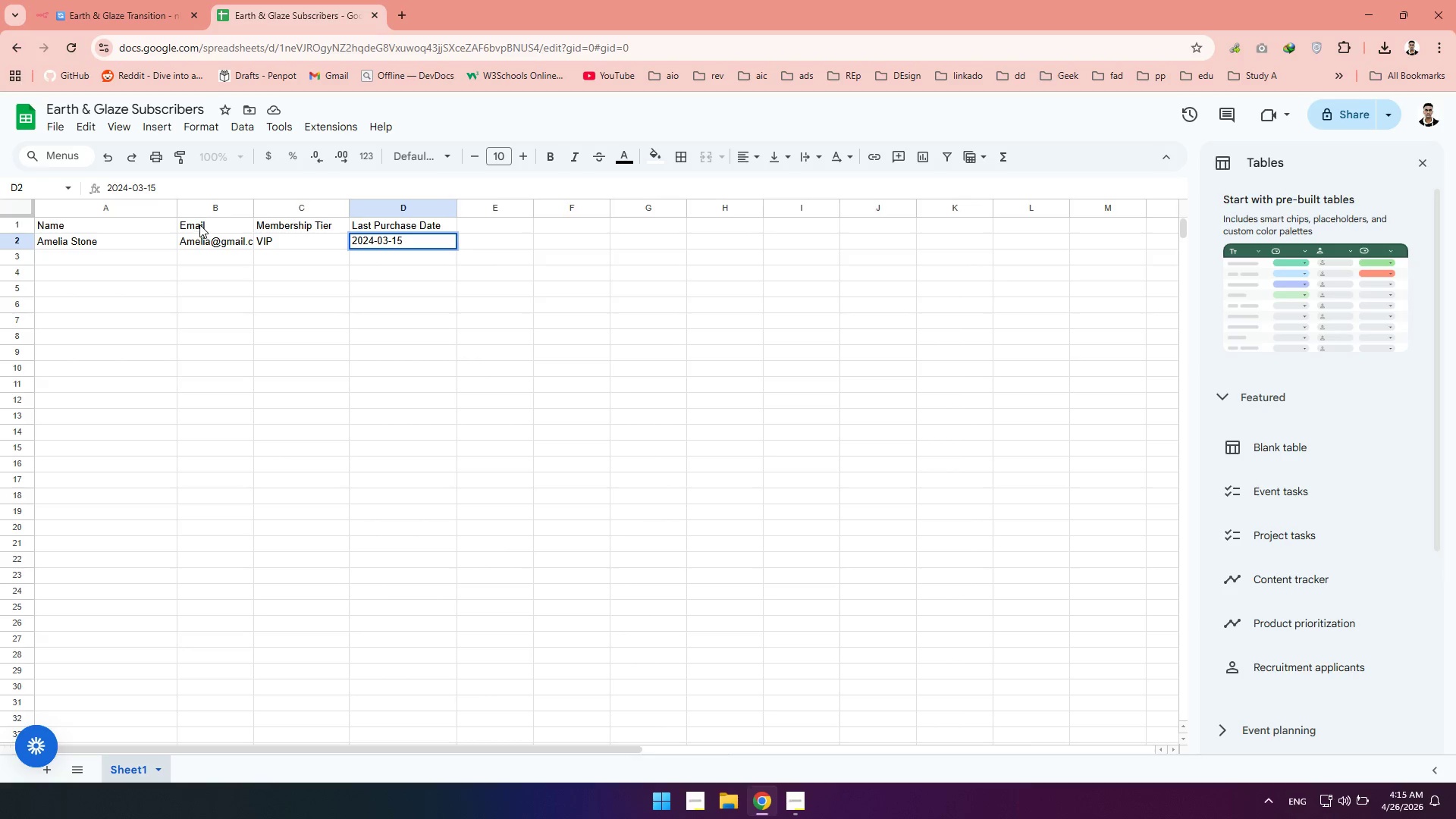 
wait(5.16)
 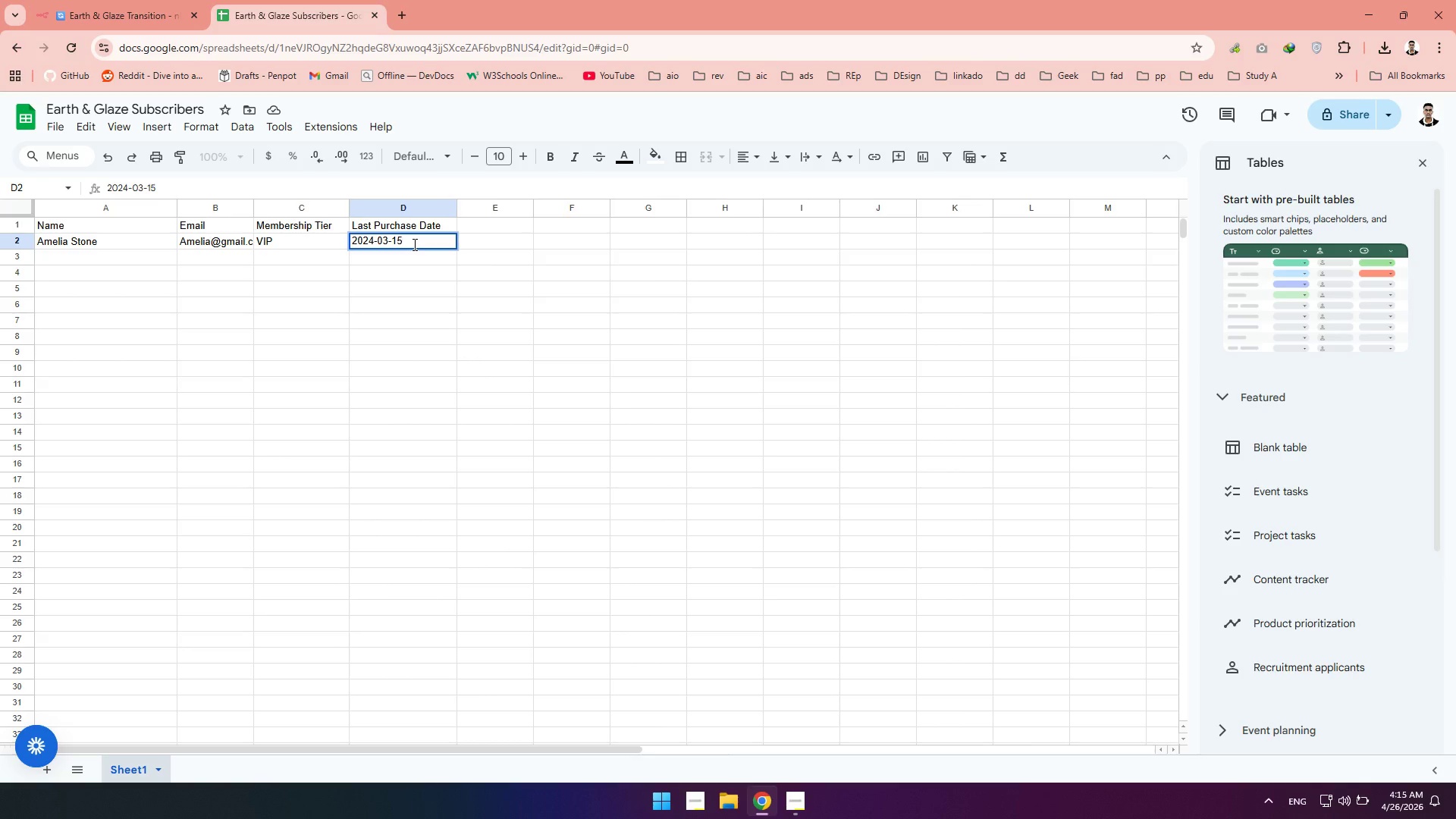 
left_click_drag(start_coordinate=[177, 209], to_coordinate=[135, 215])
 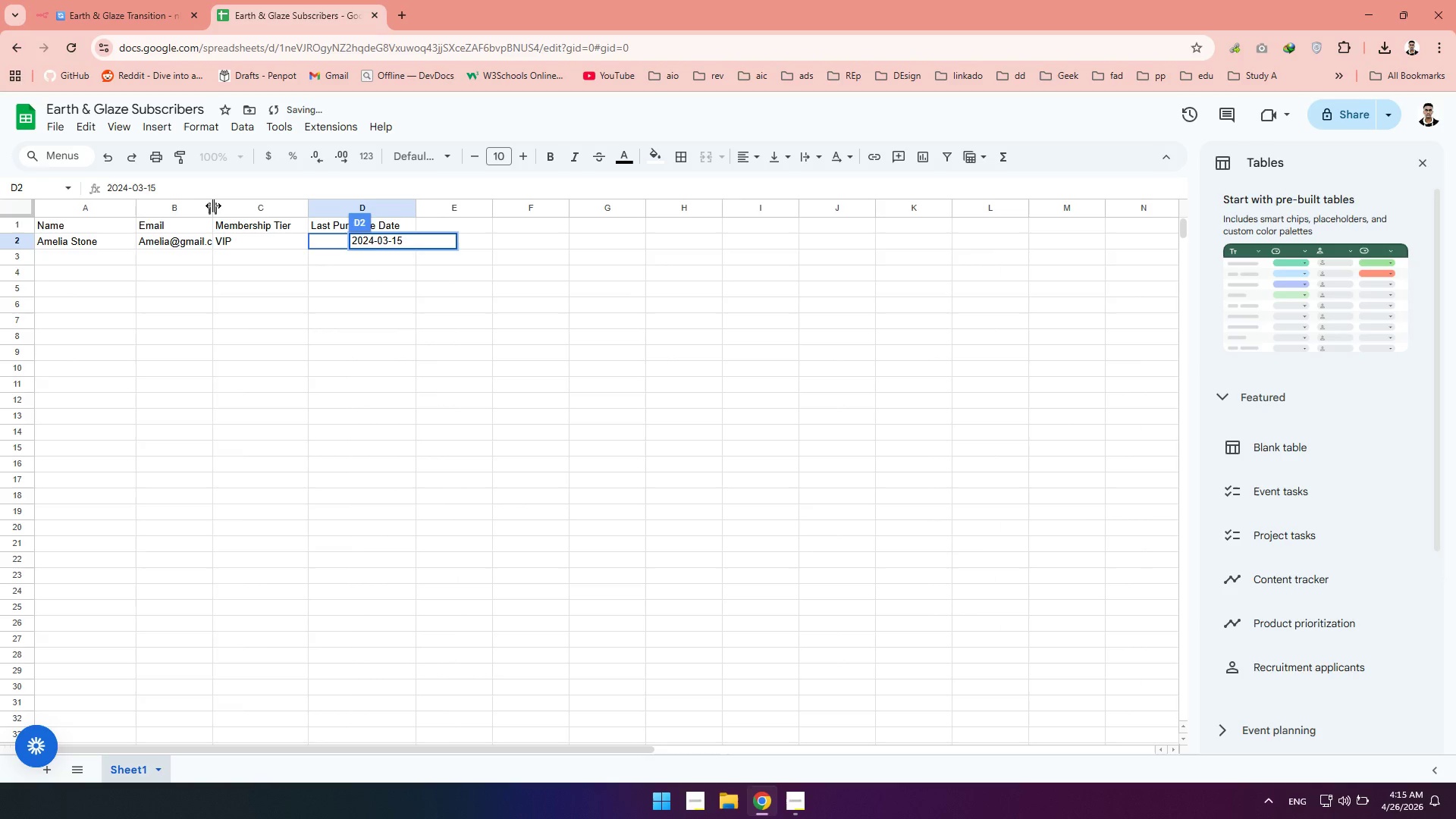 
left_click_drag(start_coordinate=[213, 206], to_coordinate=[287, 196])
 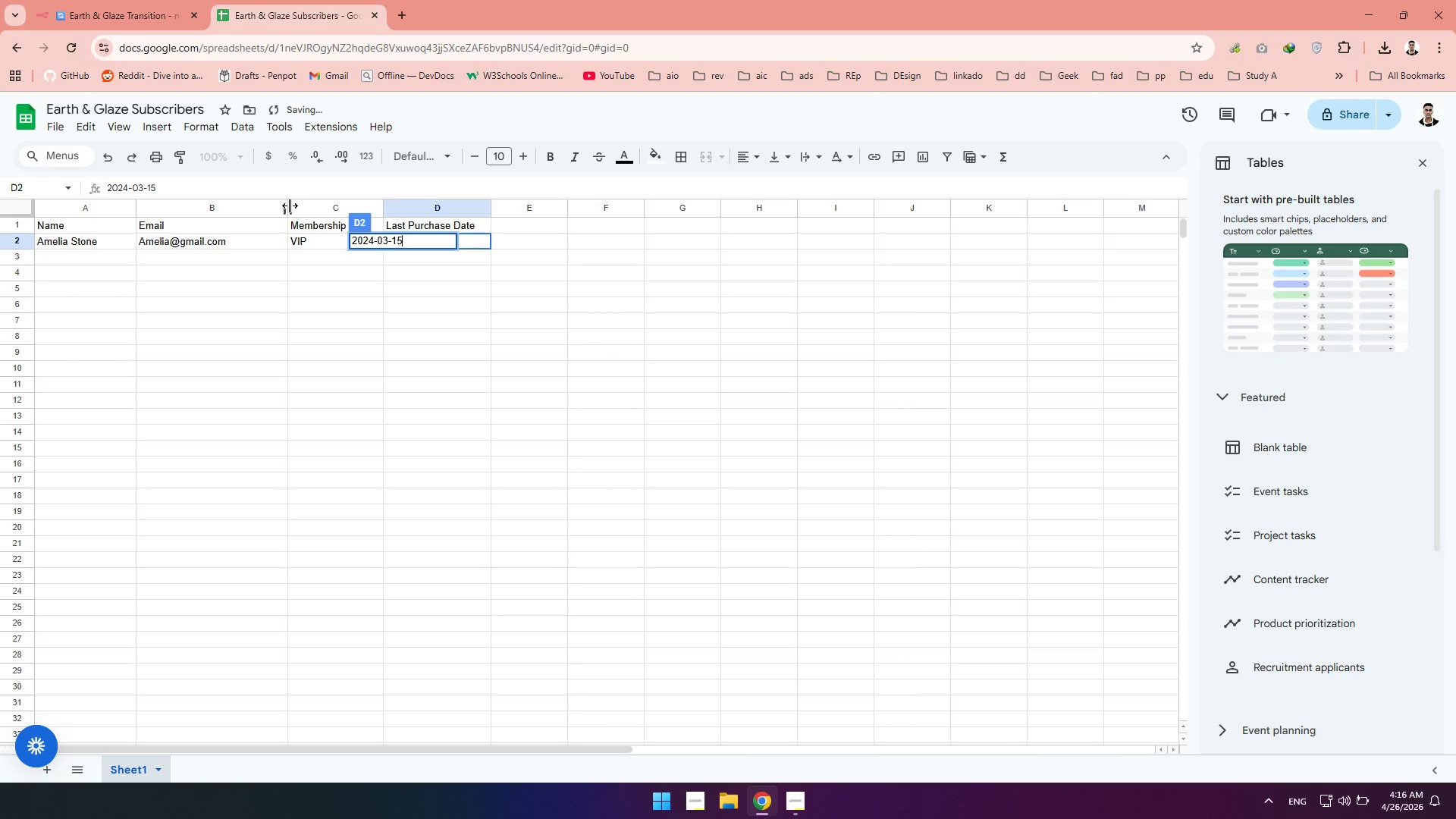 
left_click_drag(start_coordinate=[288, 206], to_coordinate=[274, 209])
 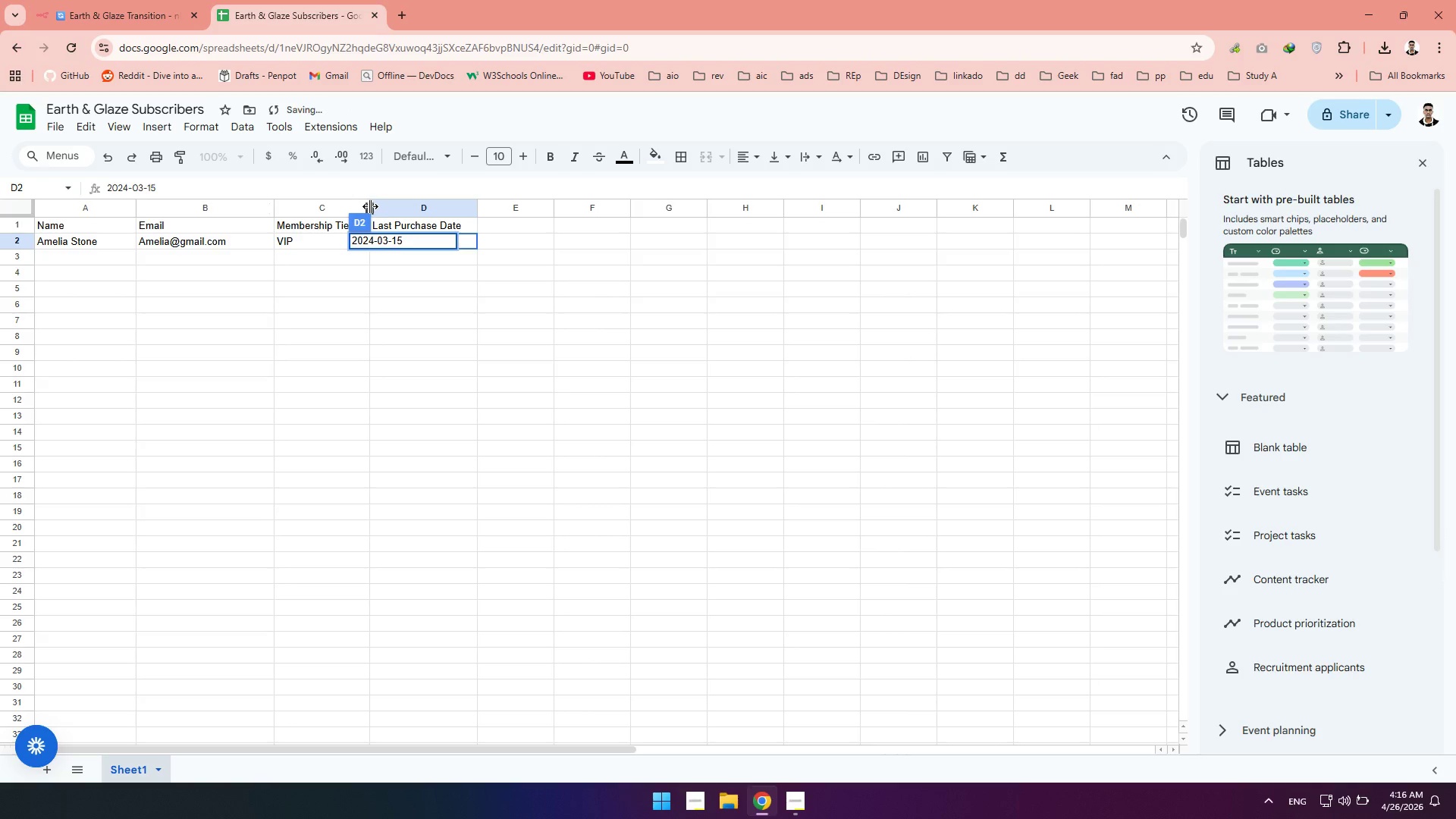 
left_click_drag(start_coordinate=[370, 206], to_coordinate=[378, 206])
 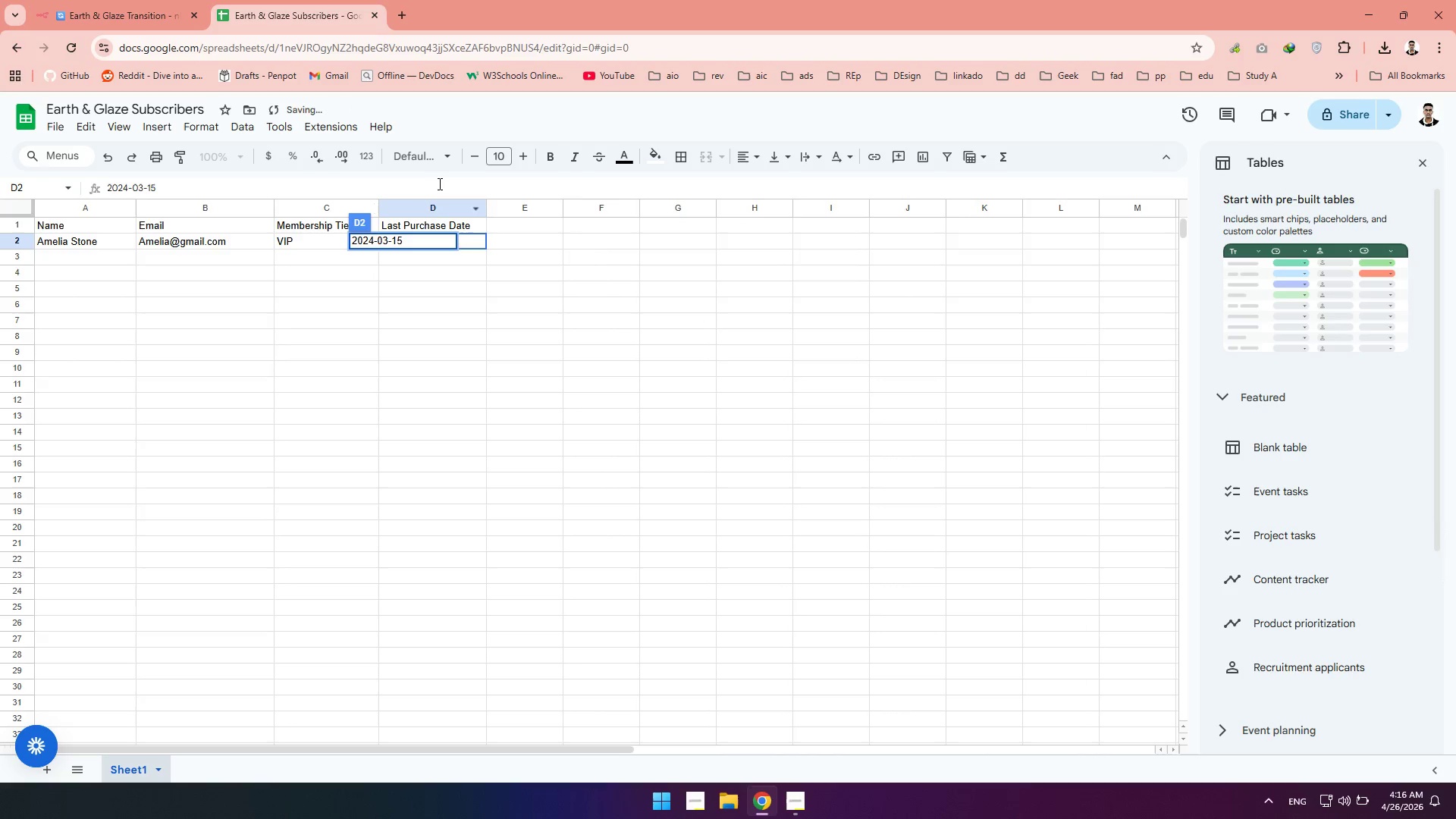 
left_click([442, 183])
 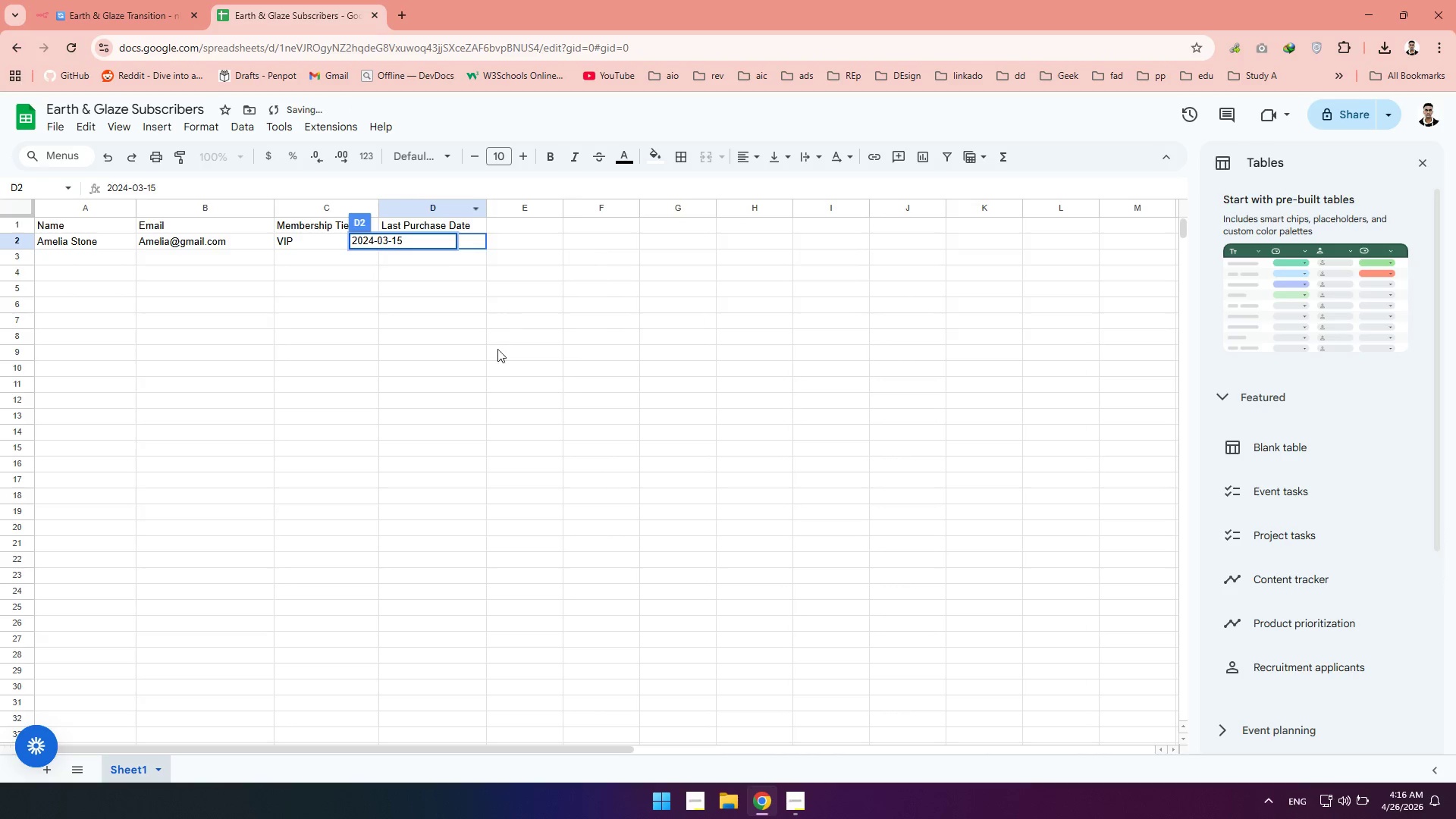 
left_click([497, 349])
 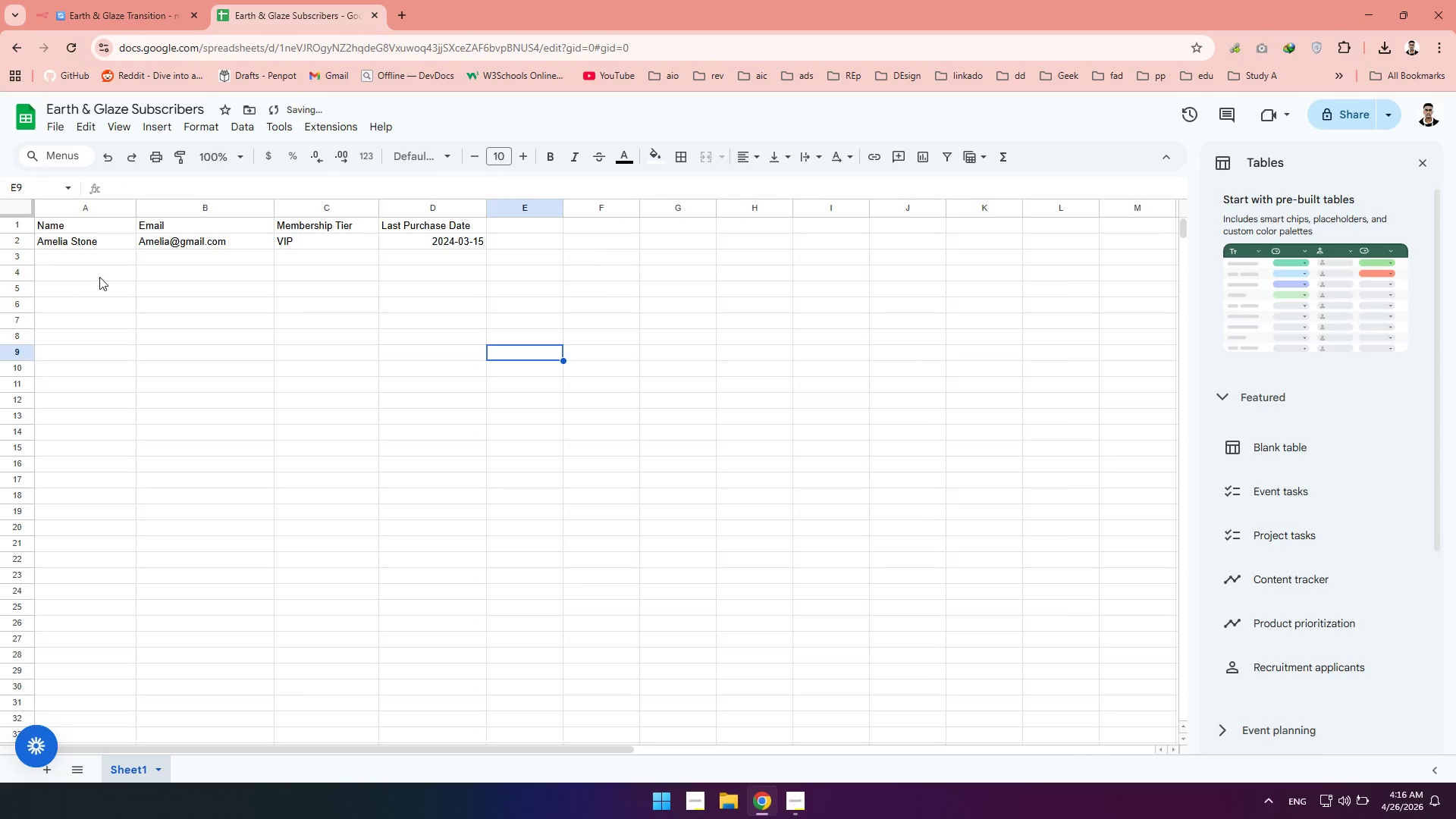 
left_click([84, 258])
 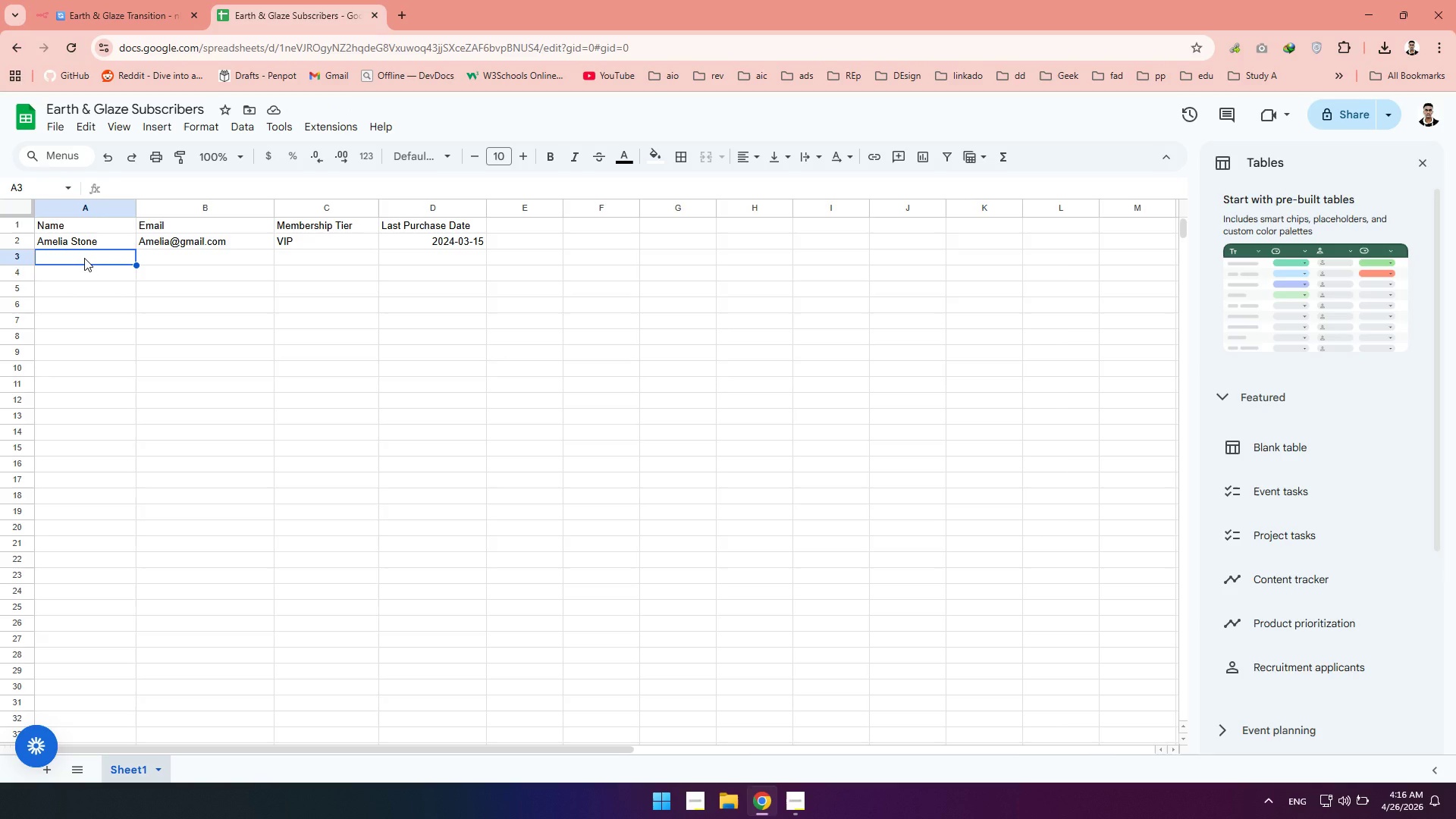 
wait(12.3)
 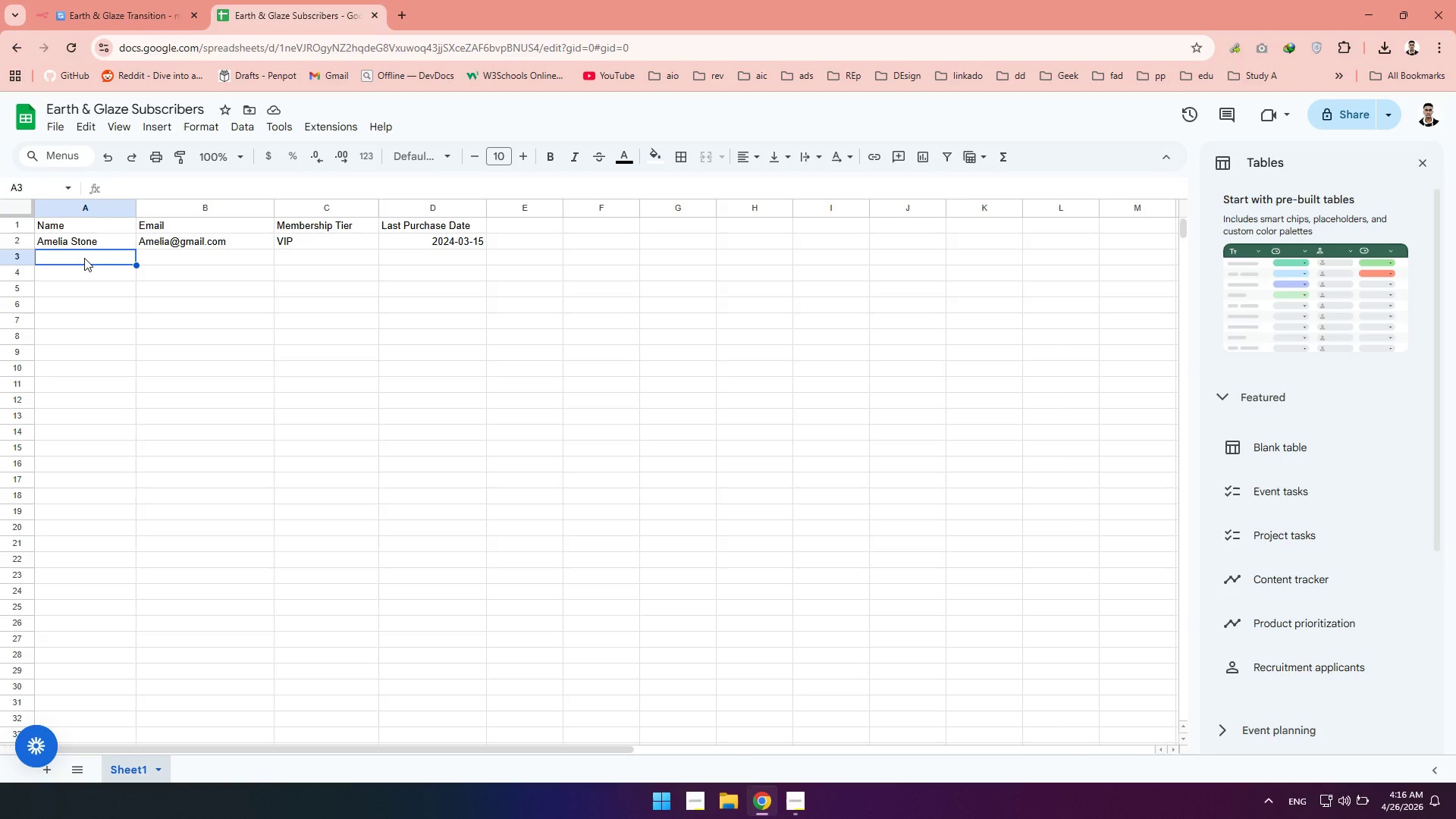 
left_click([808, 818])